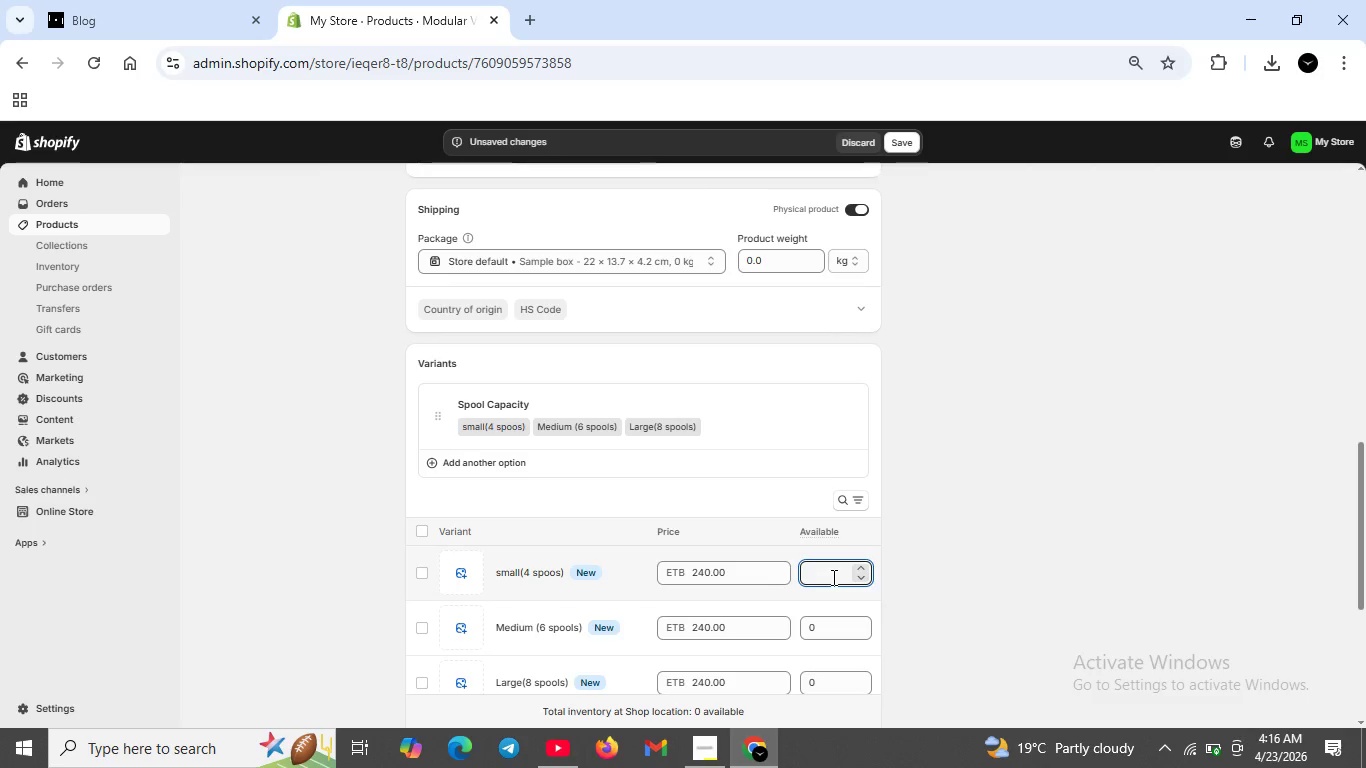 
wait(6.66)
 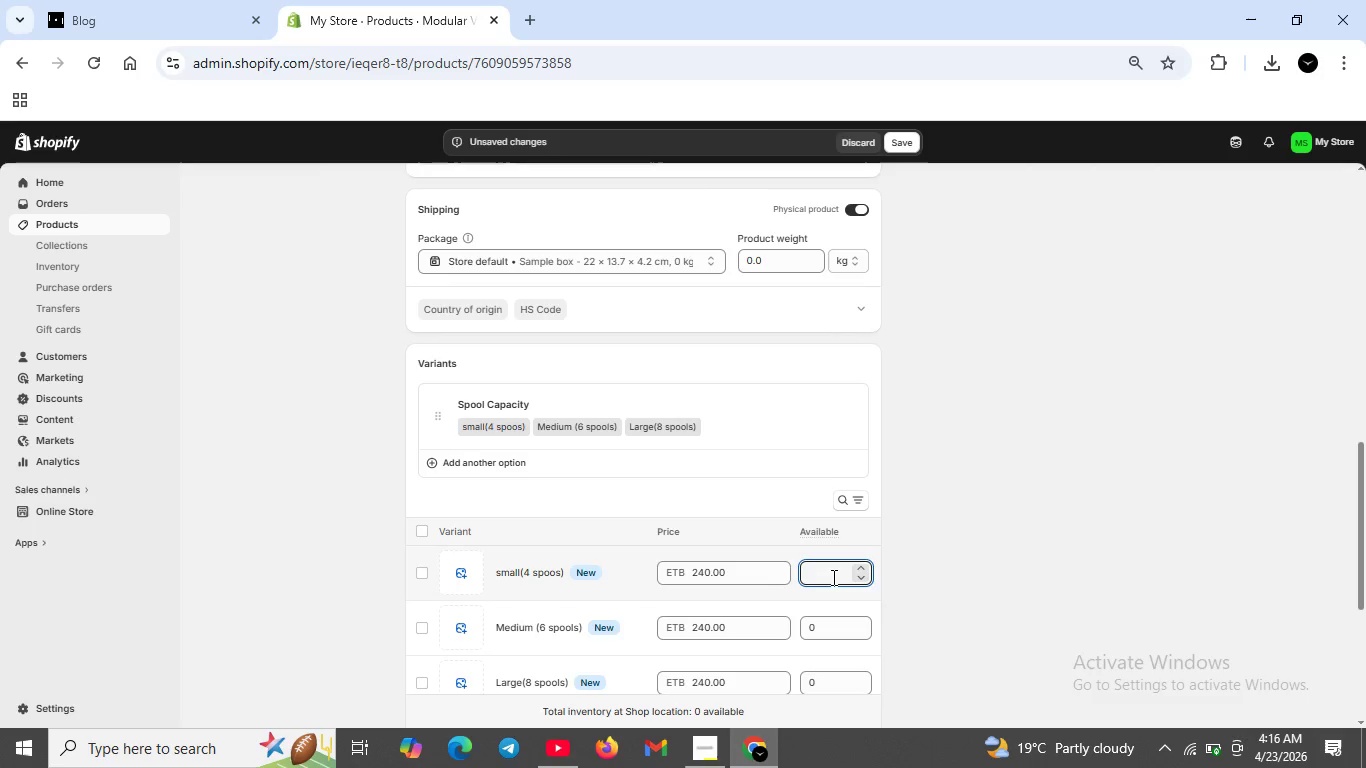 
type(20)
 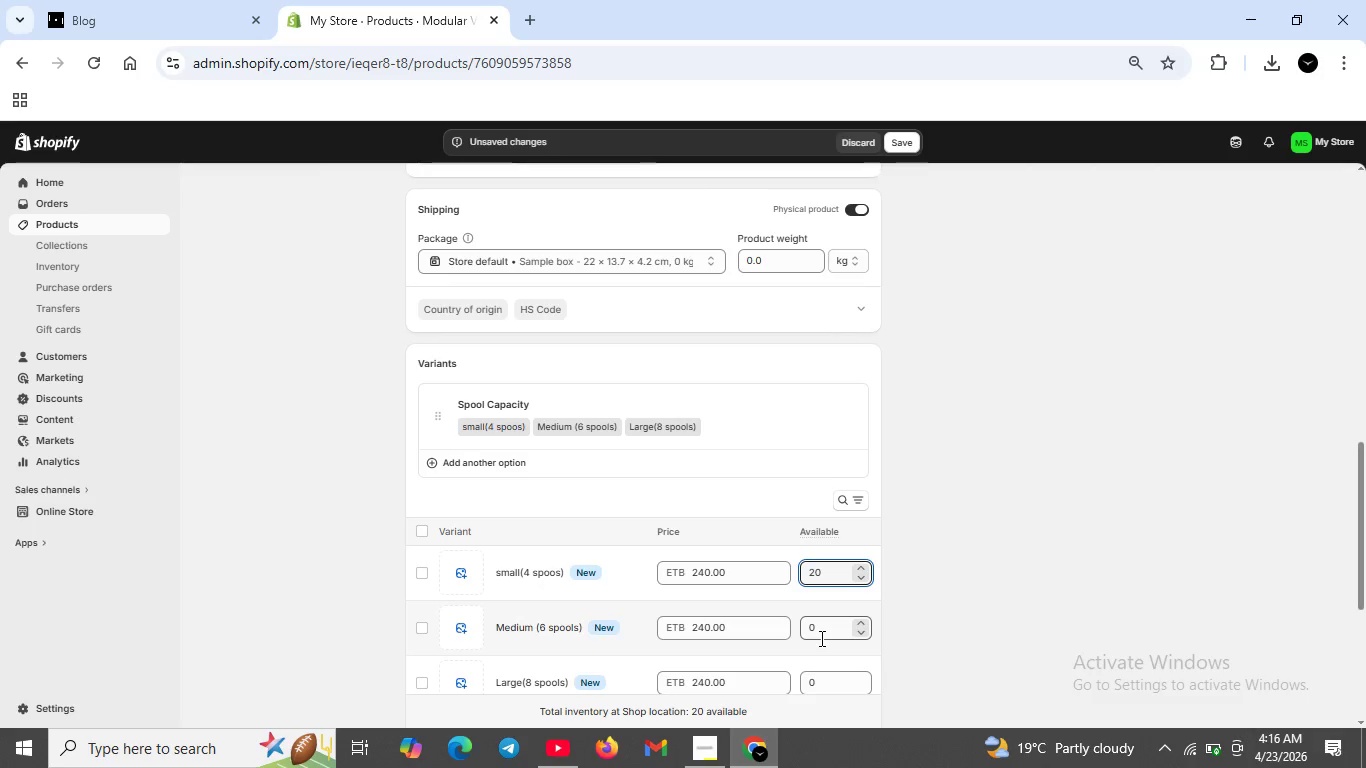 
double_click([820, 638])
 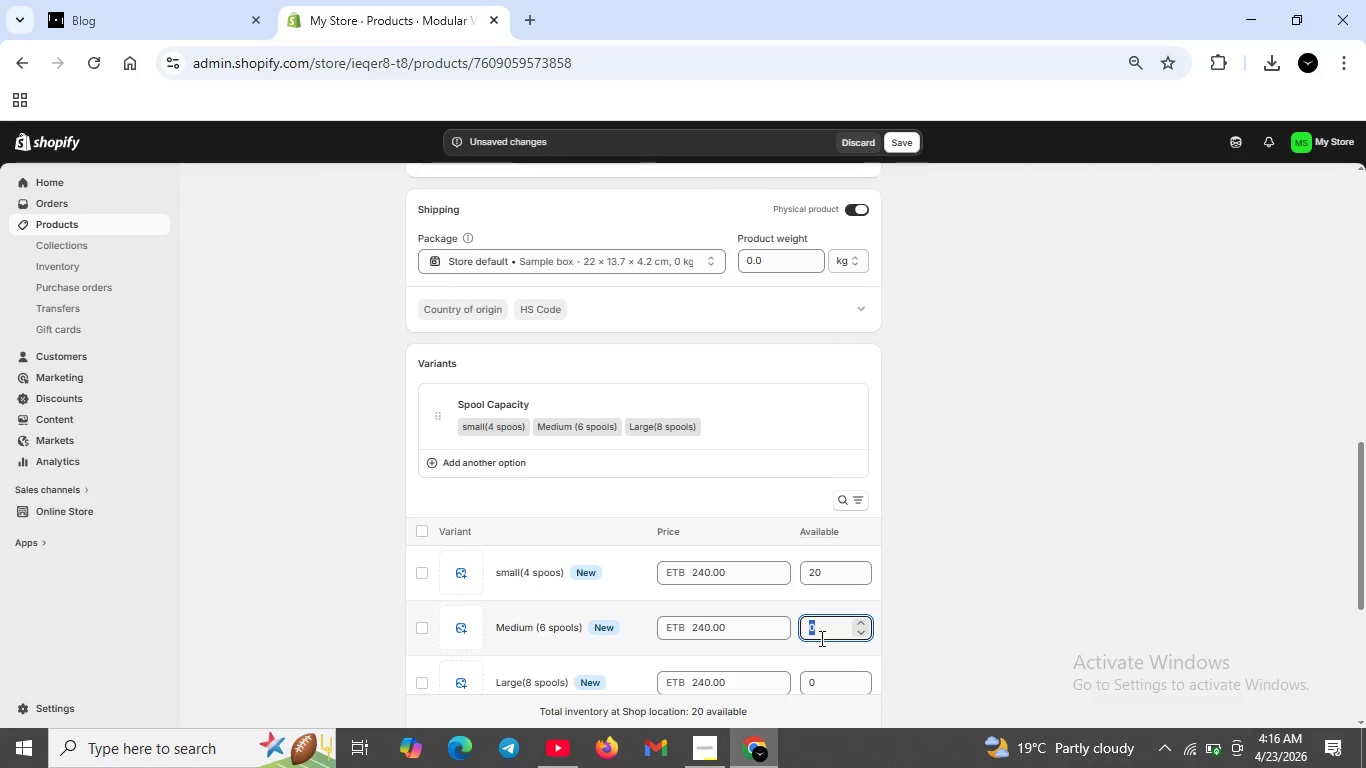 
key(Backspace)
type(20)
 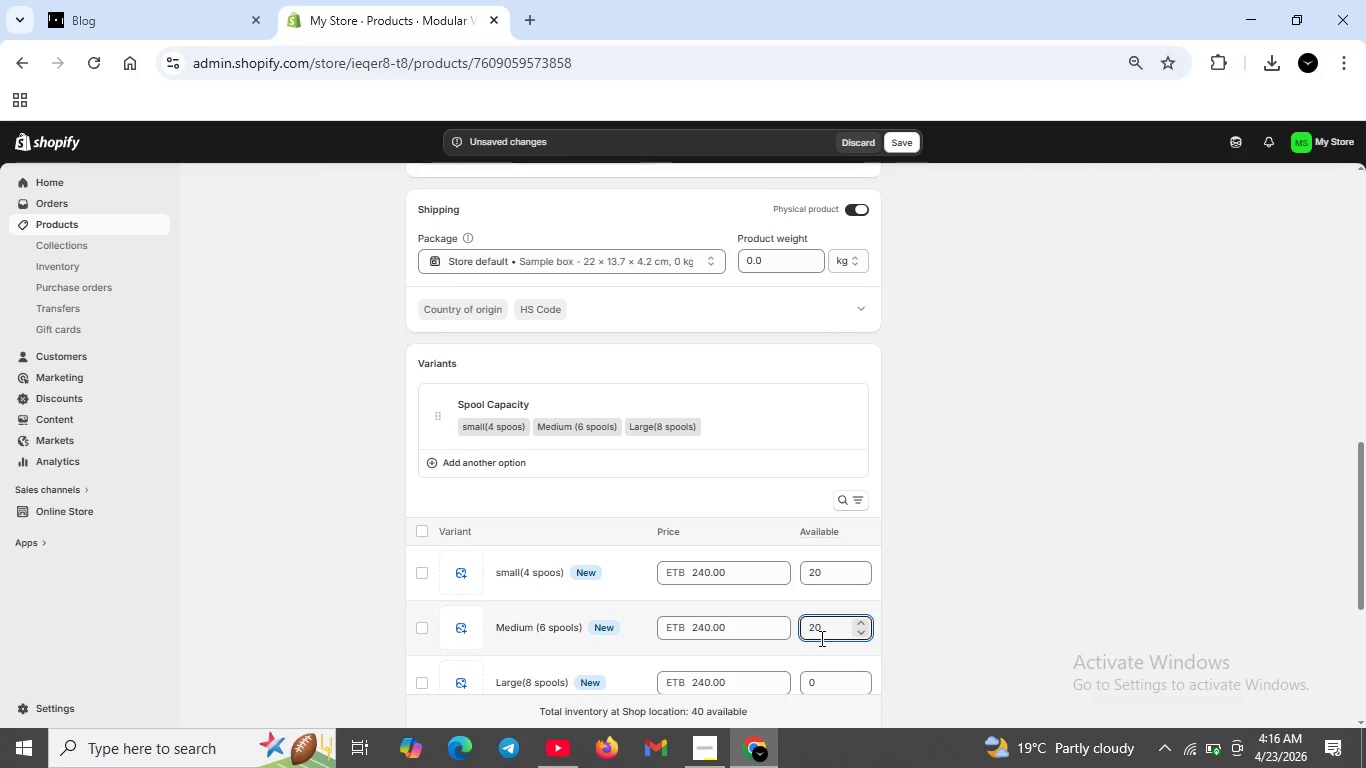 
scroll: coordinate [837, 640], scroll_direction: down, amount: 2.0
 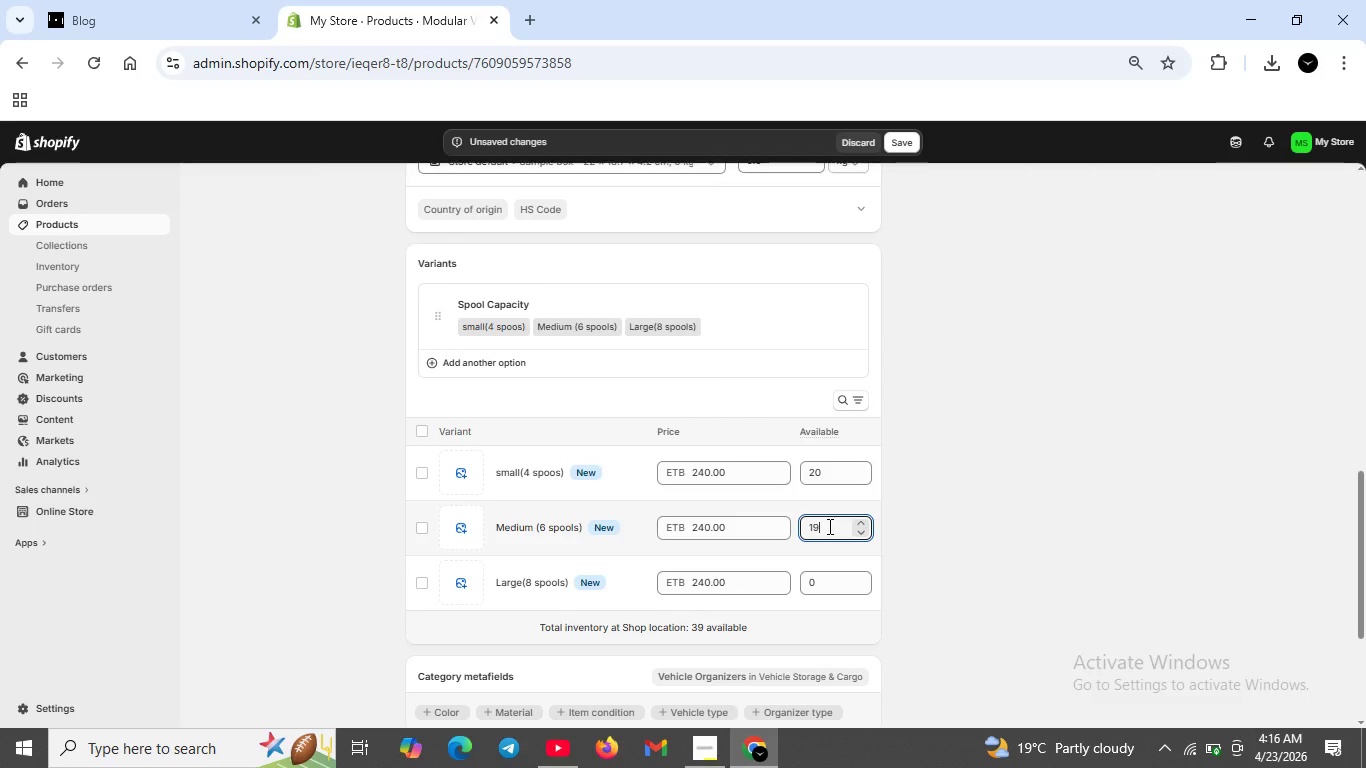 
double_click([828, 526])
 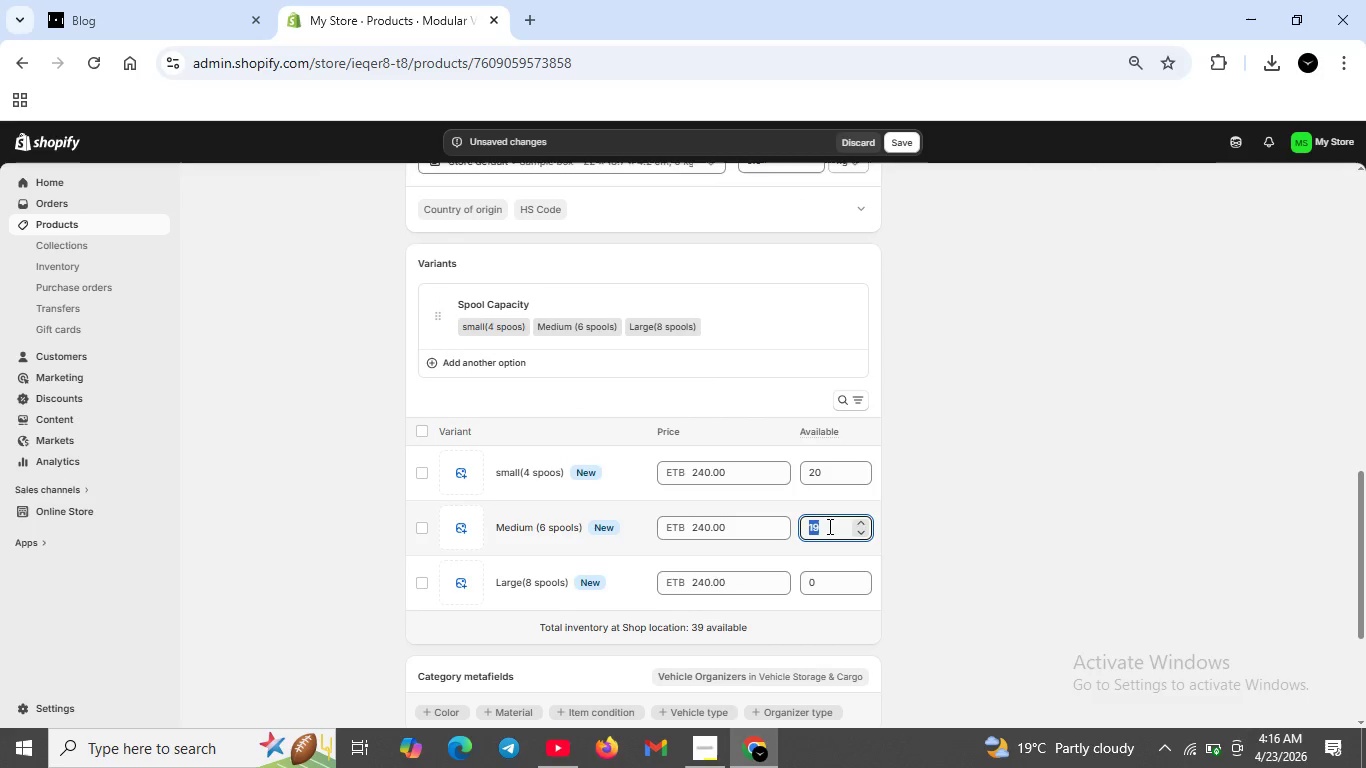 
triple_click([828, 526])
 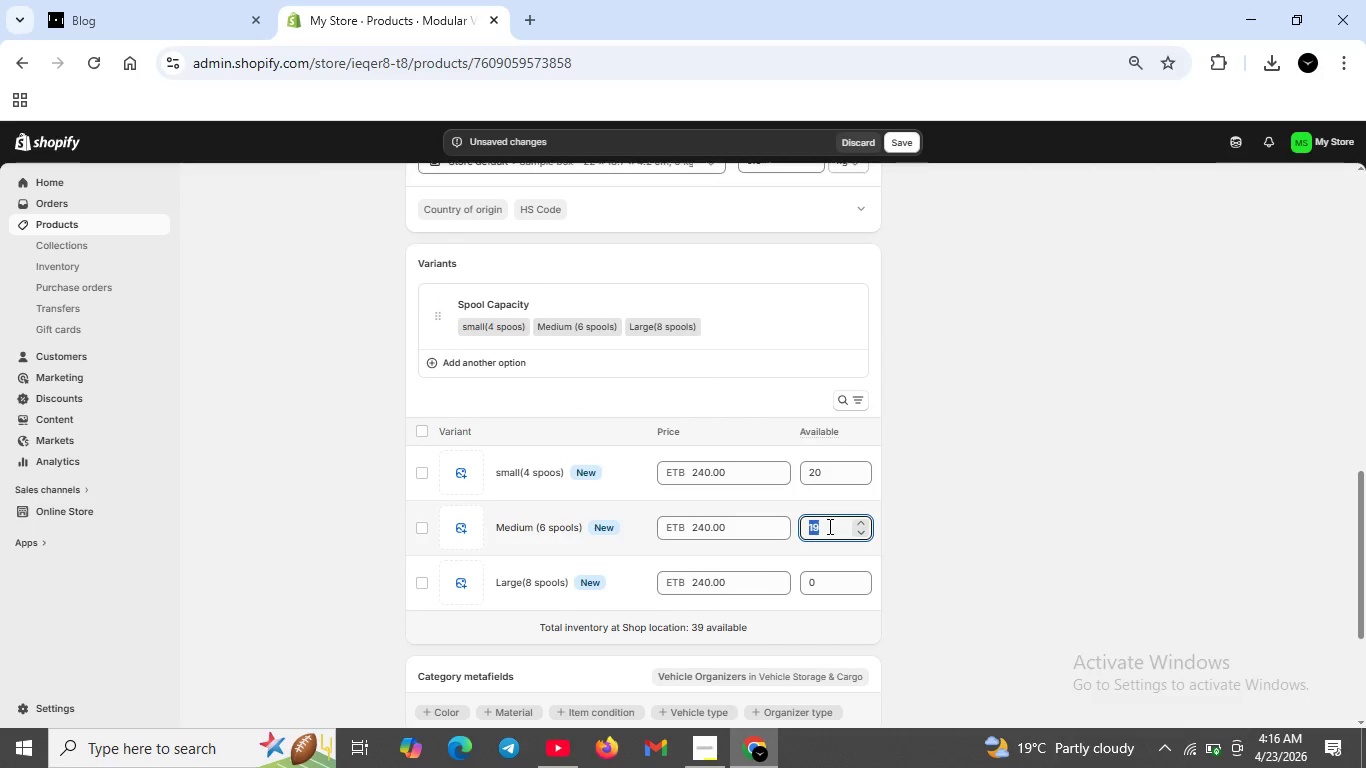 
key(Backspace)
type(20)
 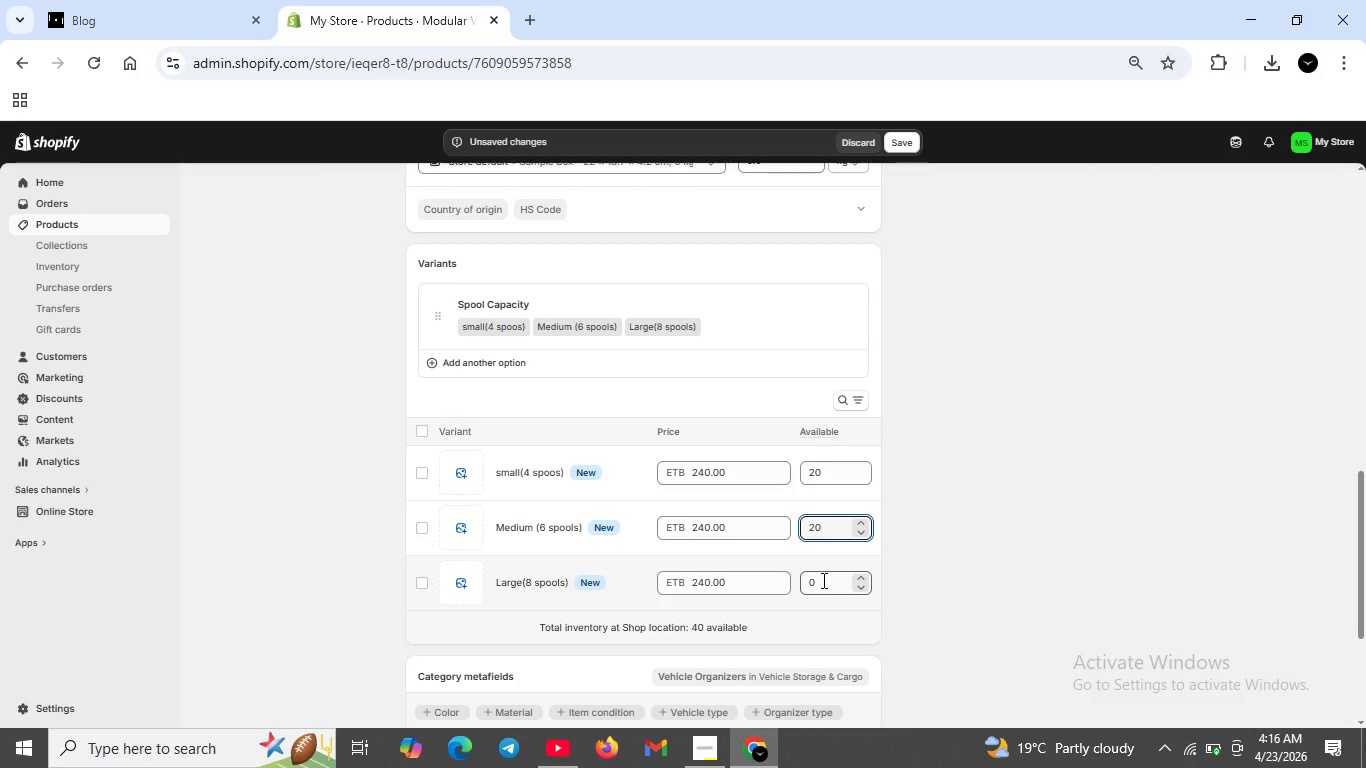 
double_click([822, 580])
 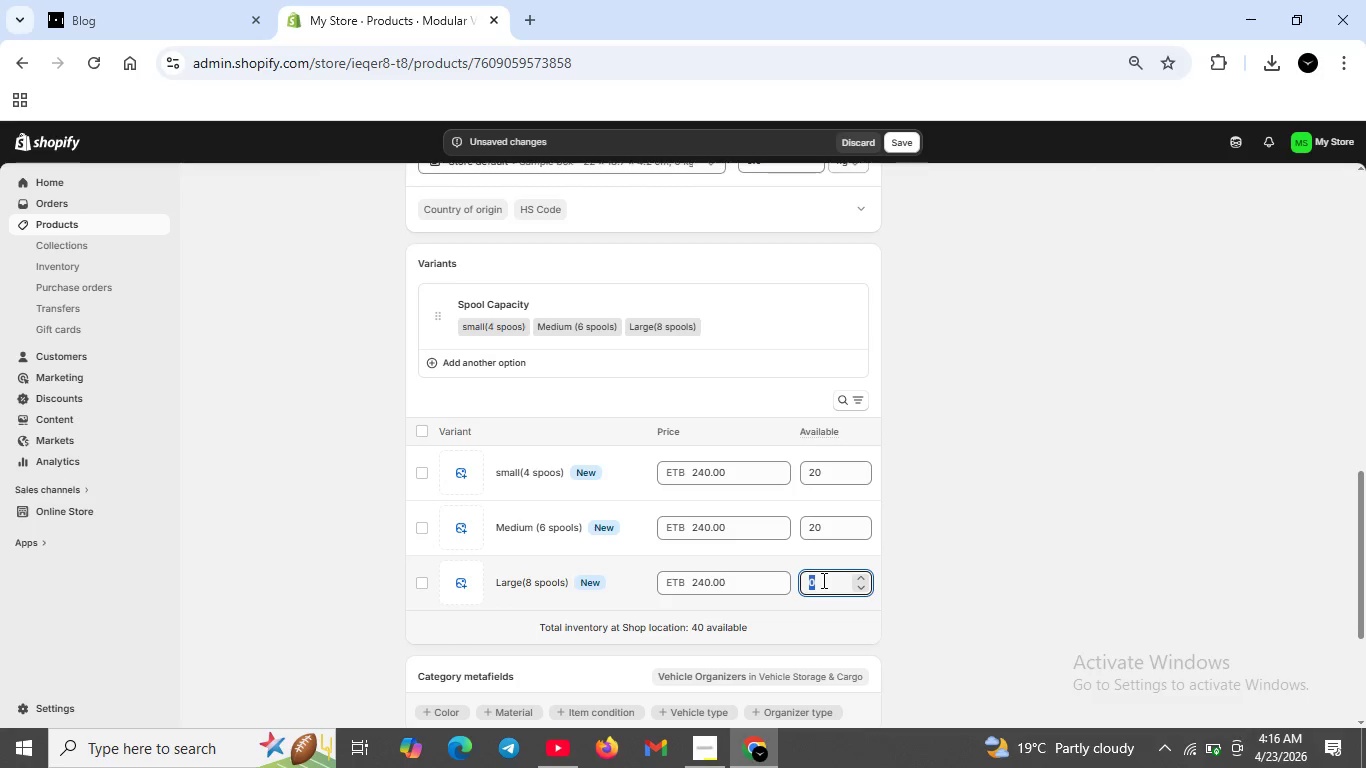 
key(Backspace)
type(15)
 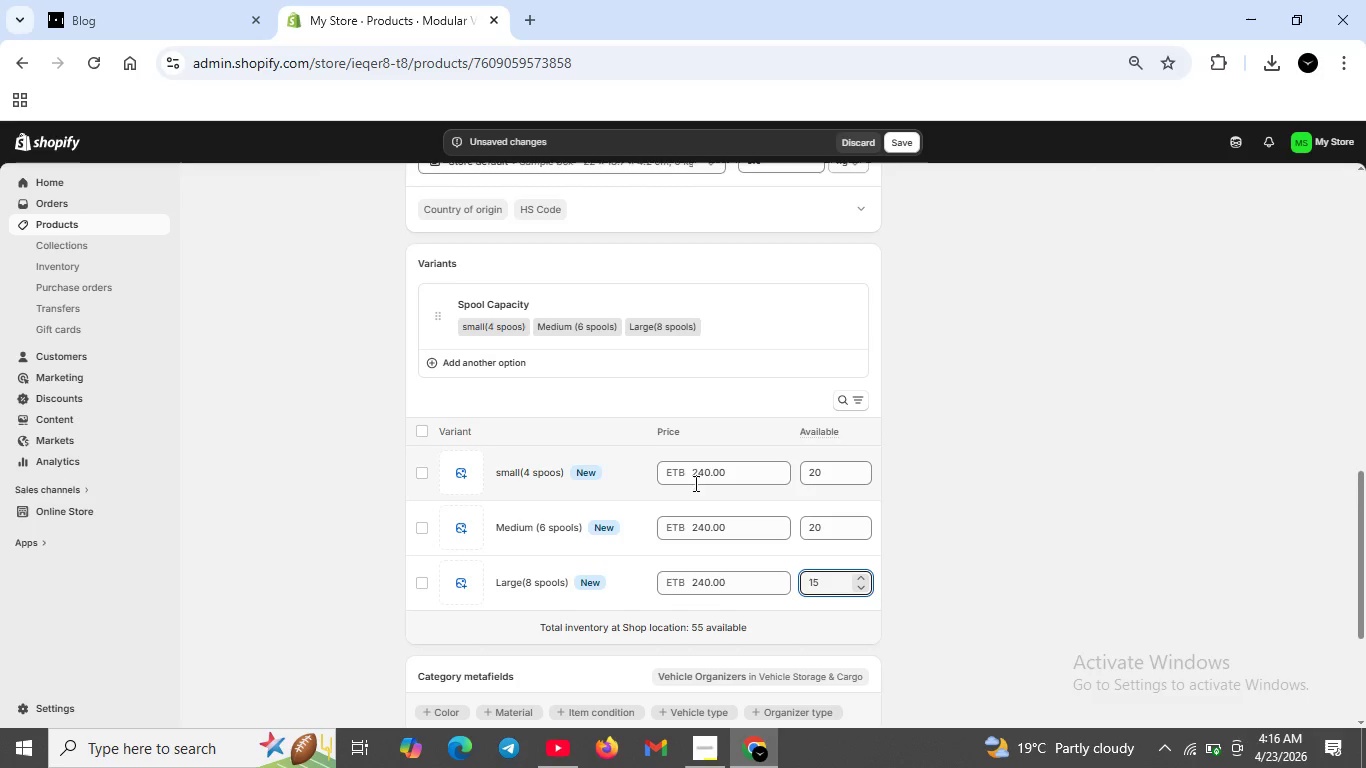 
double_click([706, 469])
 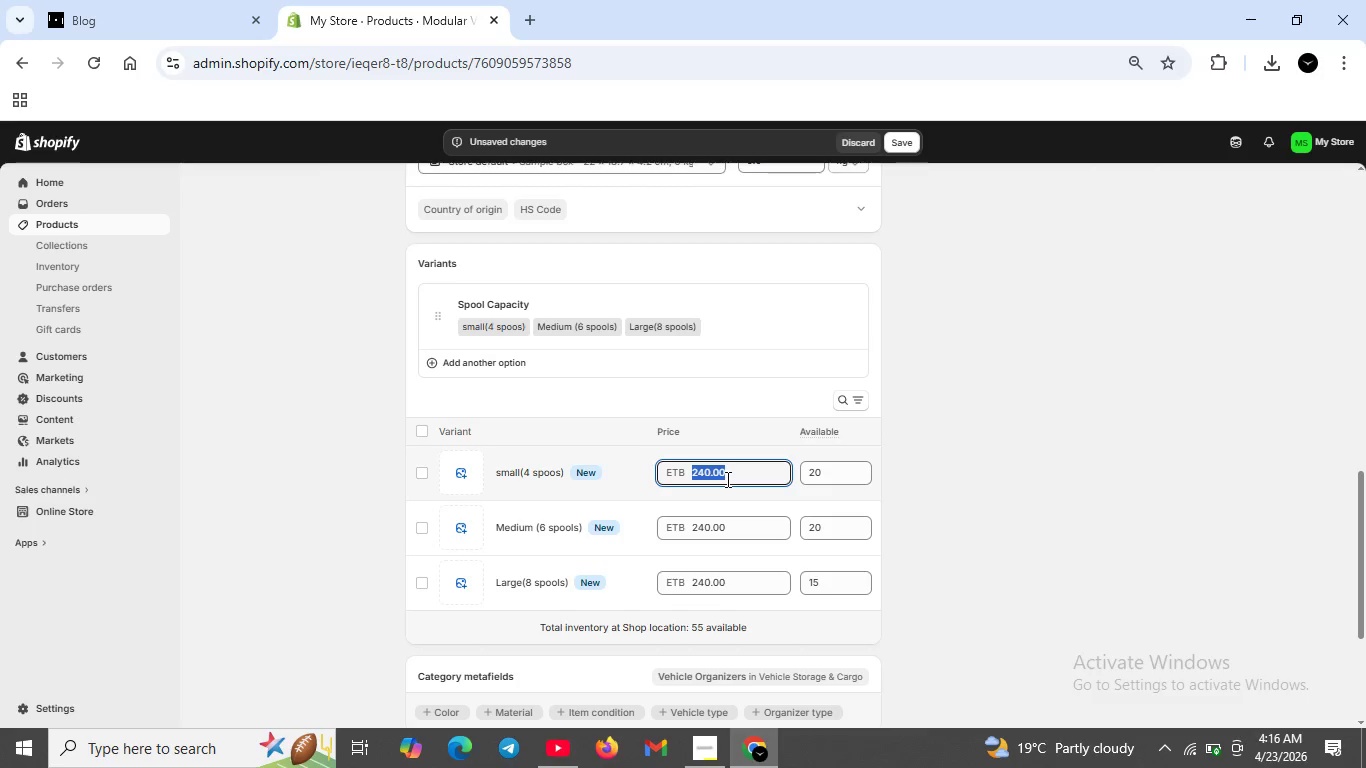 
key(Backspace)
type(199)
 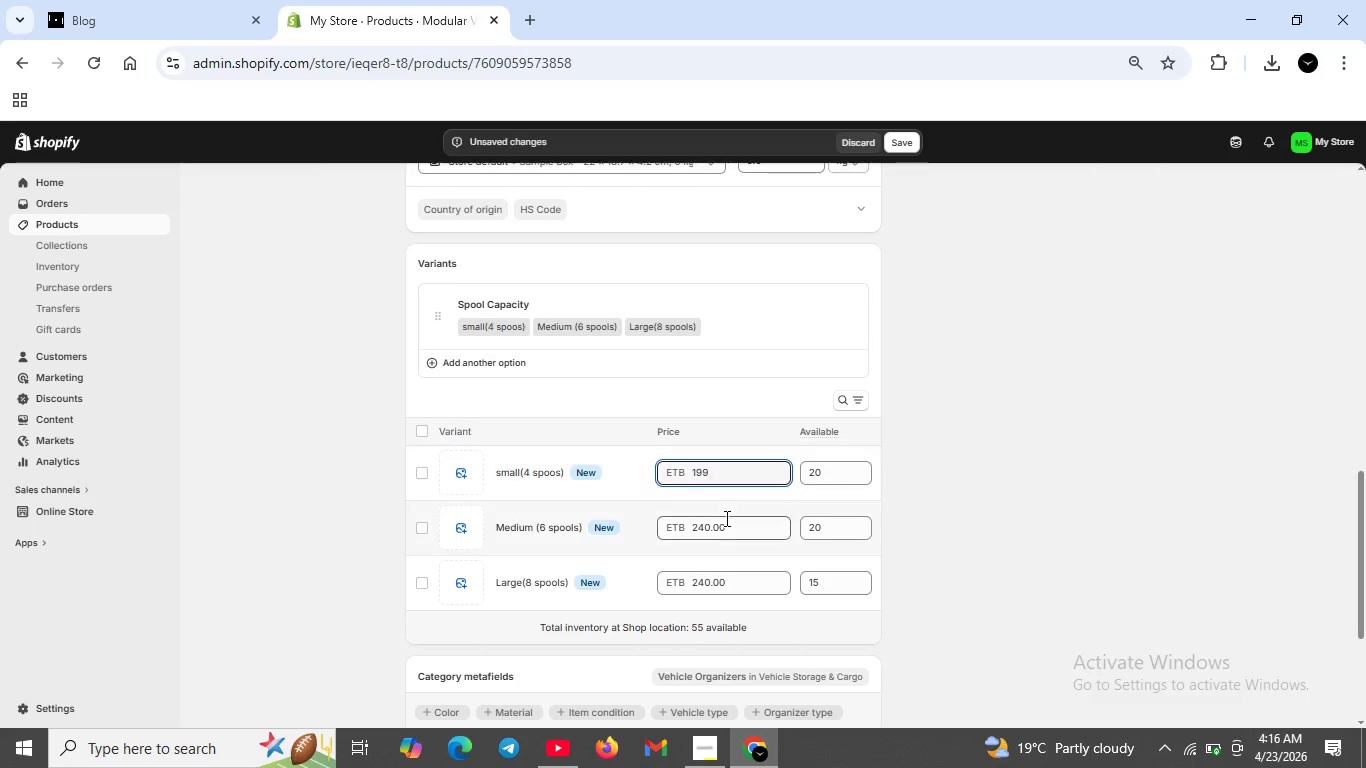 
left_click([727, 526])
 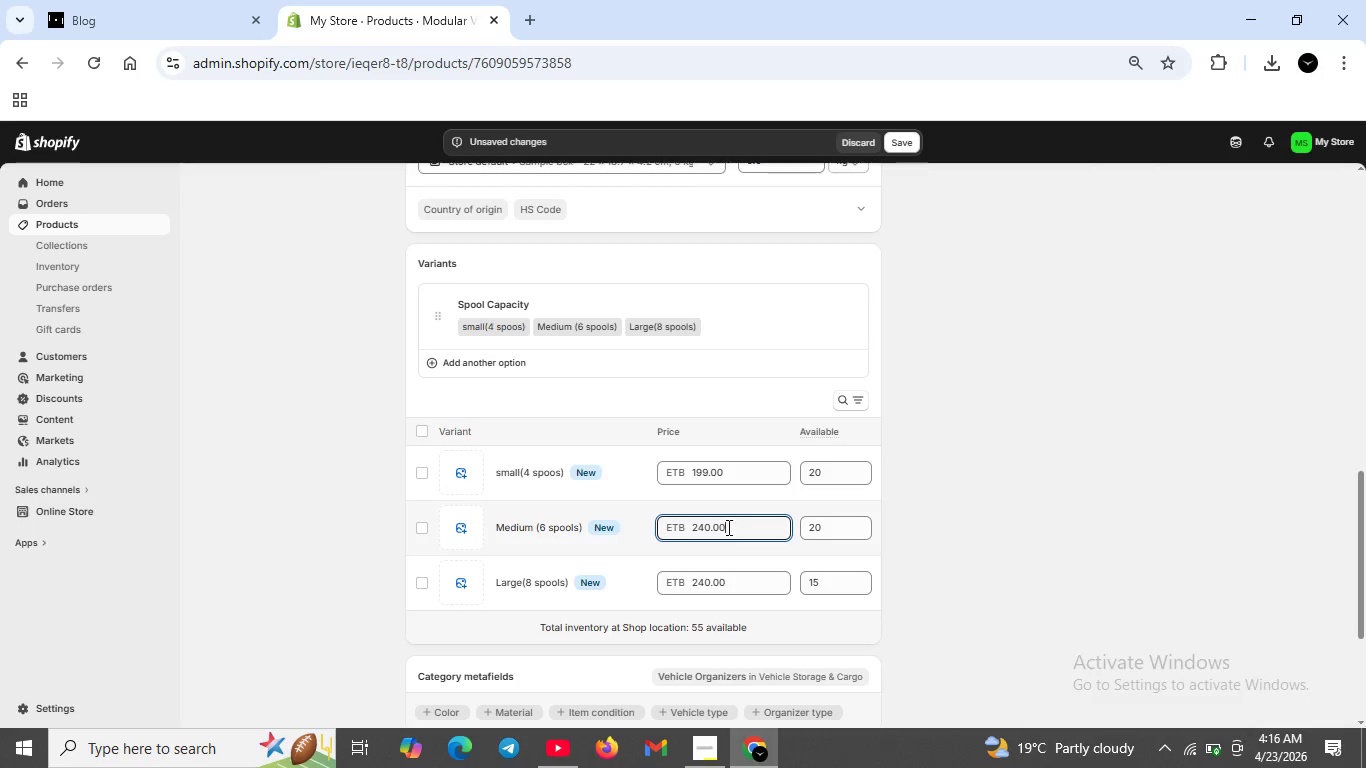 
hold_key(key=1, duration=0.45)
 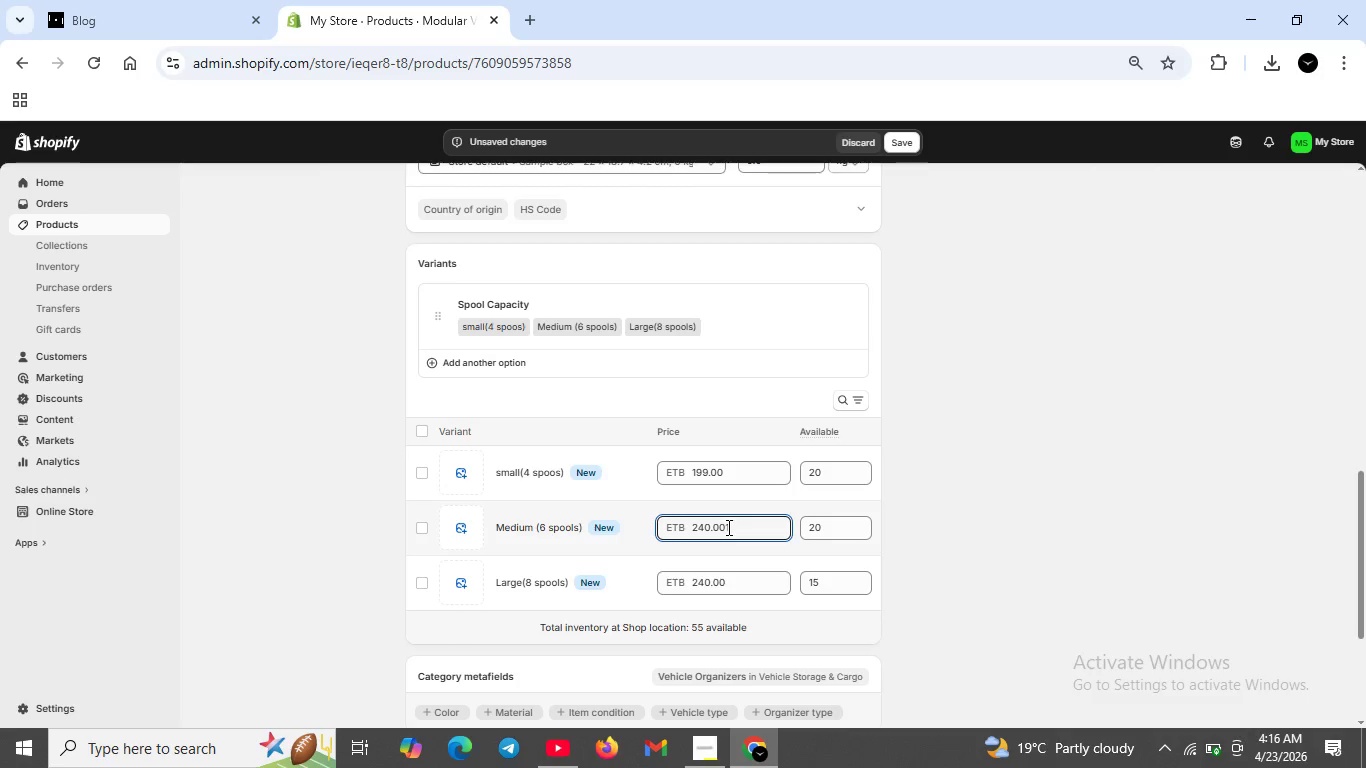 
left_click([727, 527])
 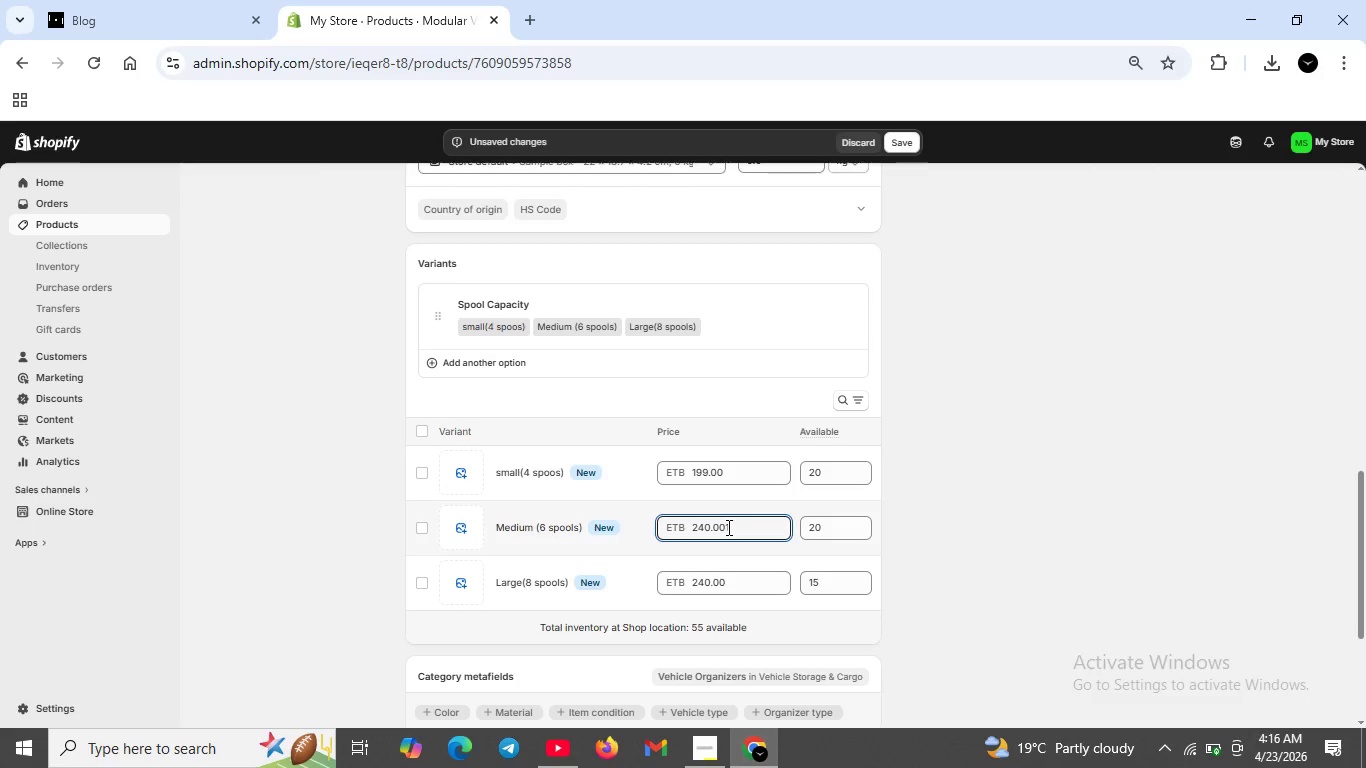 
key(Shift+A)
 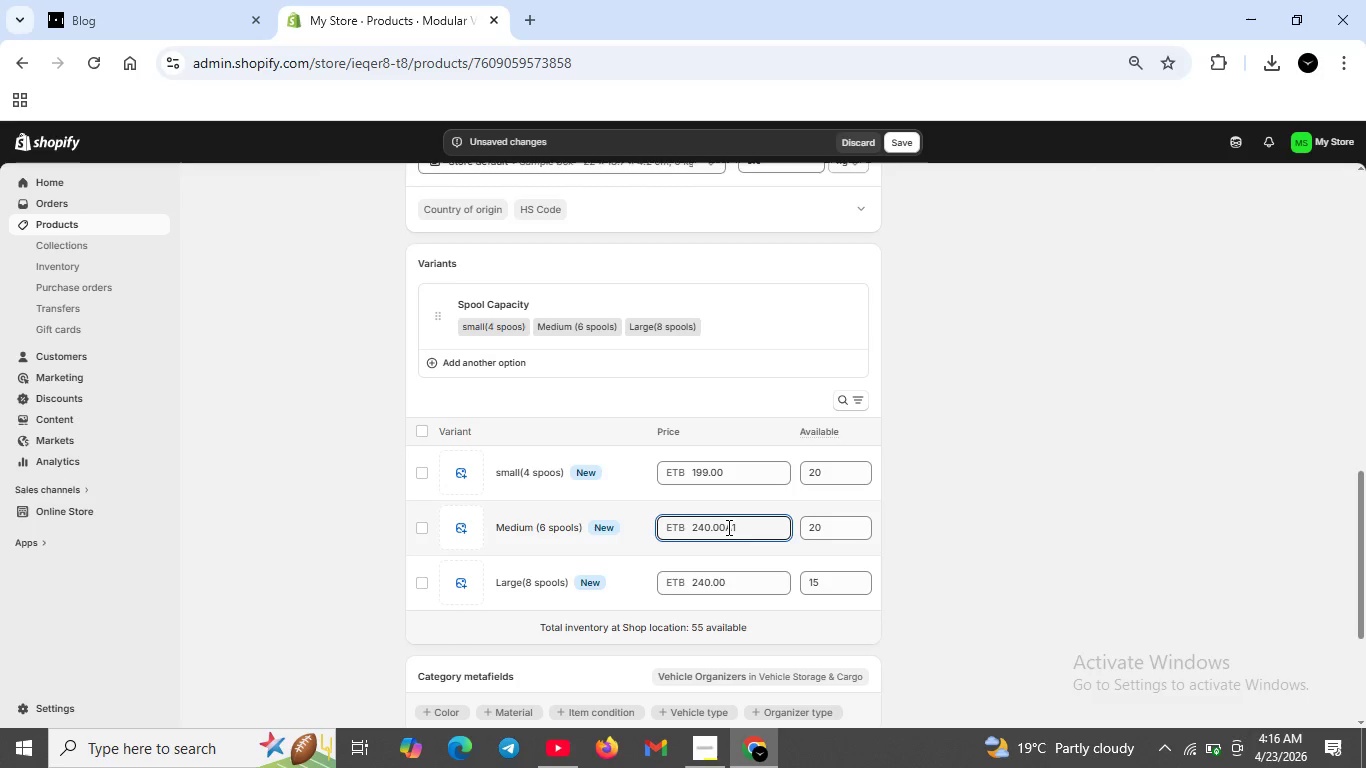 
double_click([727, 527])
 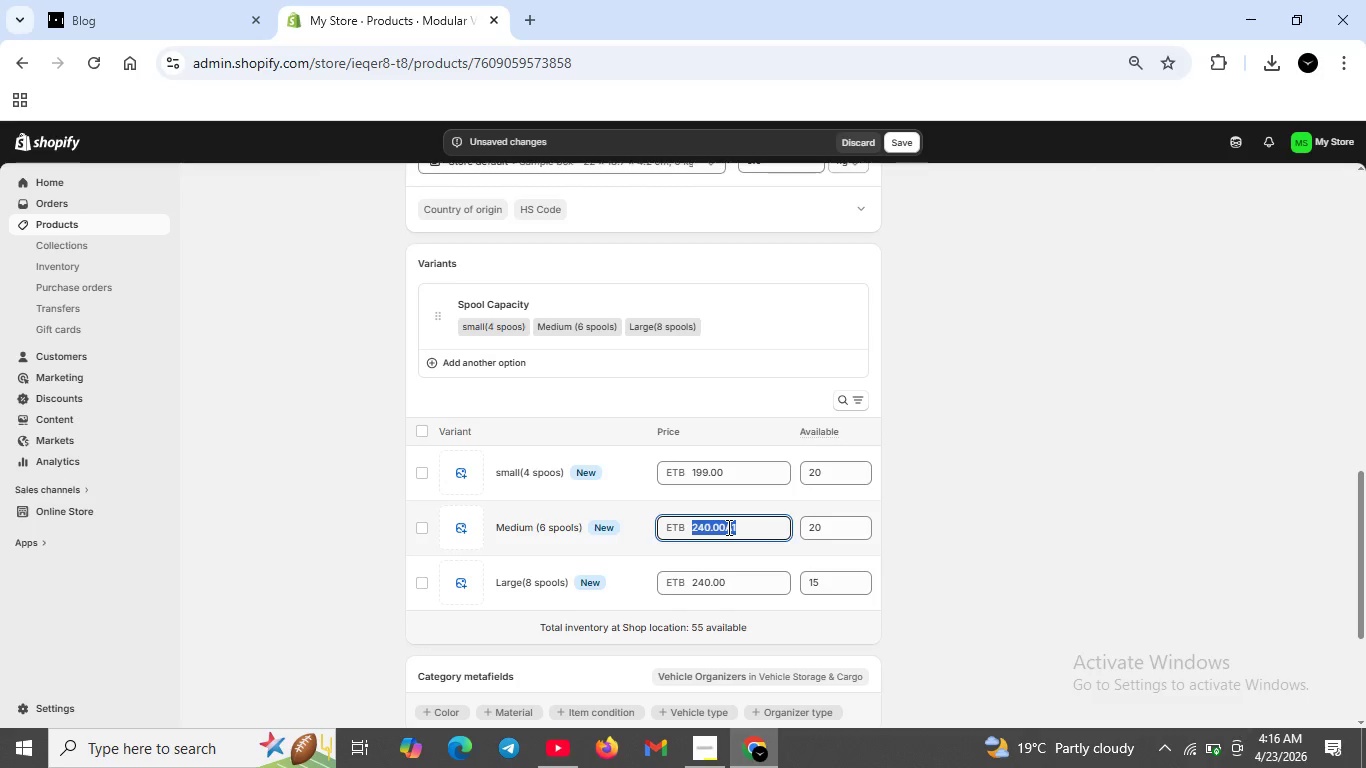 
key(Backspace)
type(249)
 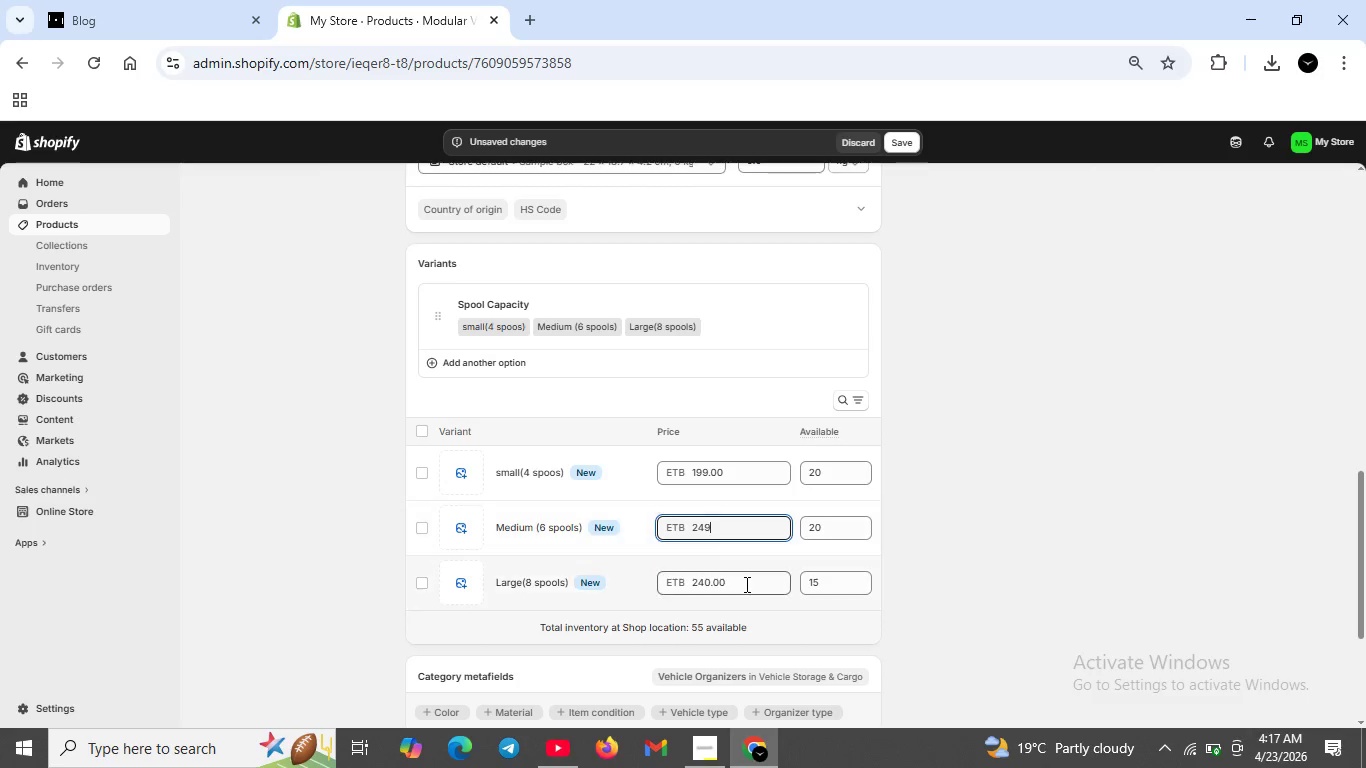 
left_click([738, 584])
 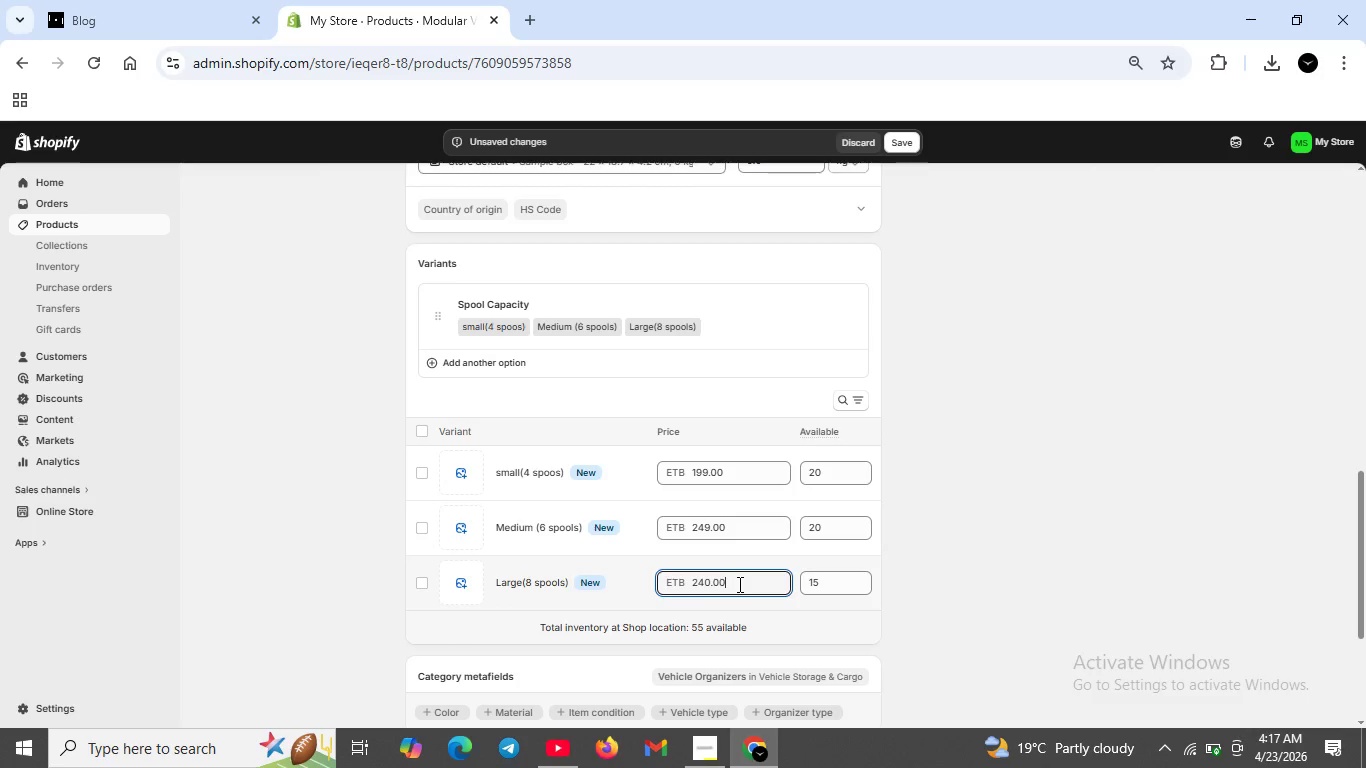 
double_click([738, 584])
 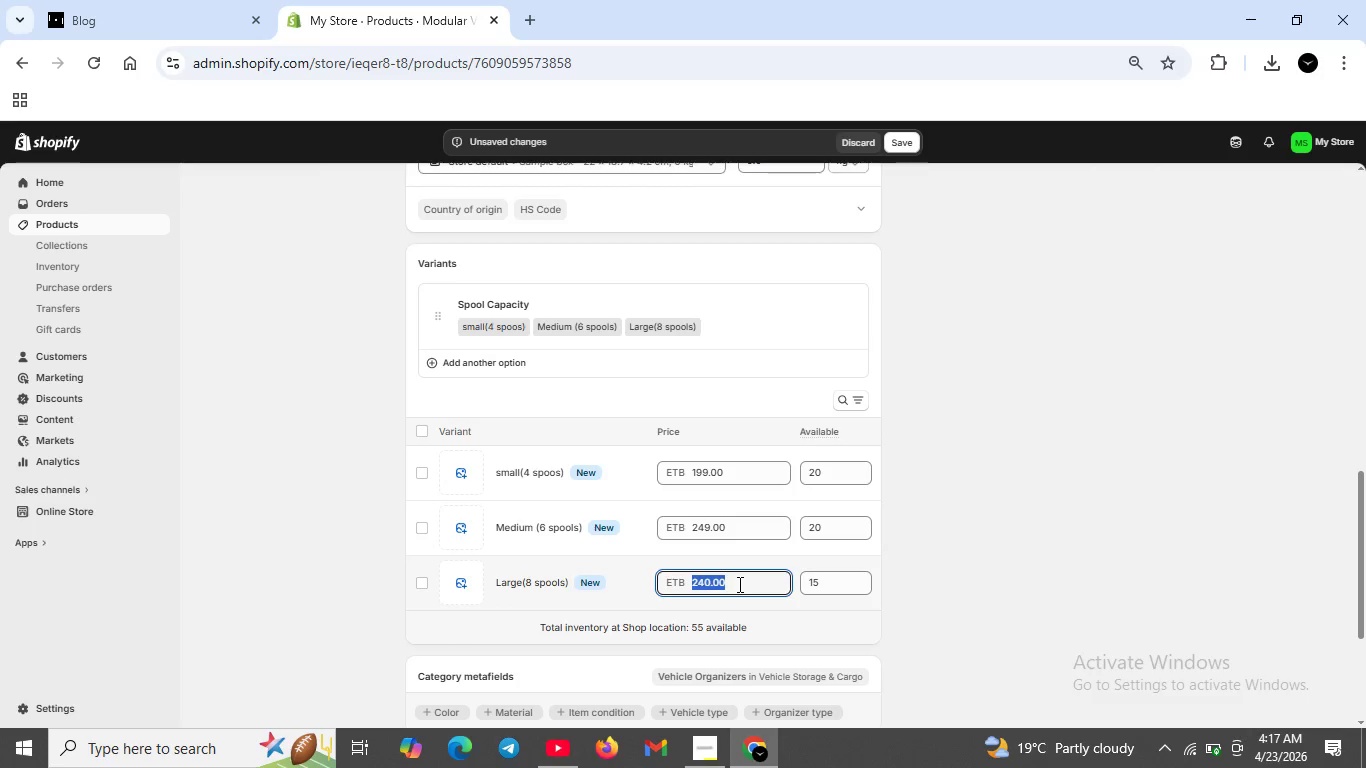 
key(Backspace)
type(299)
 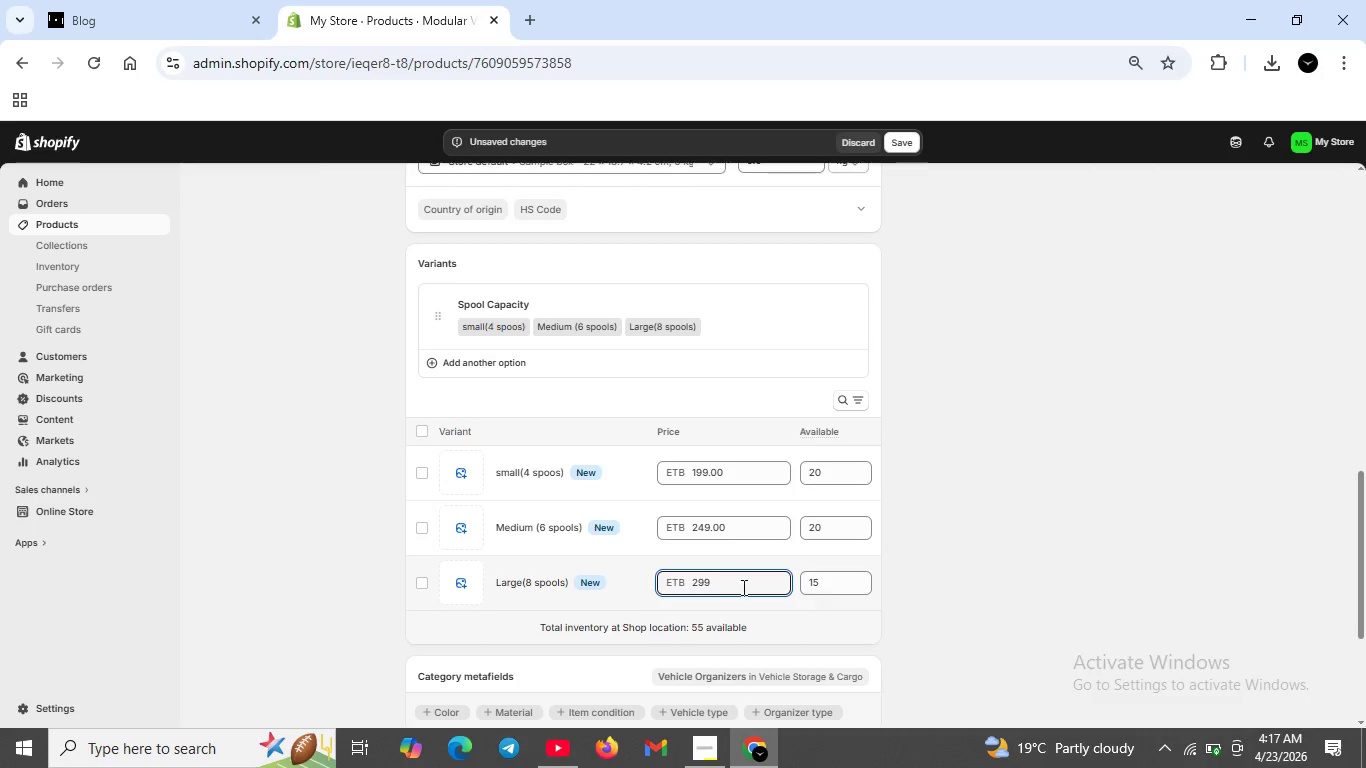 
scroll: coordinate [723, 585], scroll_direction: down, amount: 1.0
 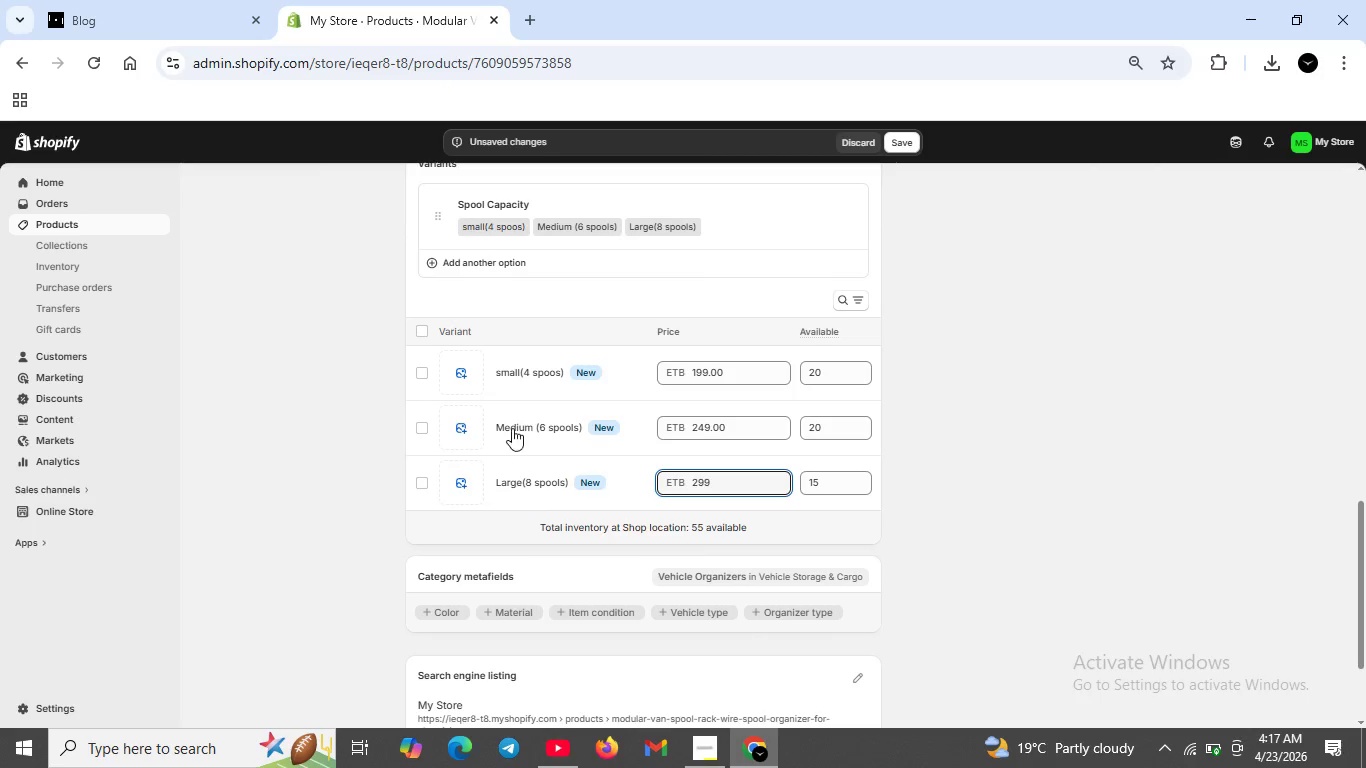 
left_click([517, 369])
 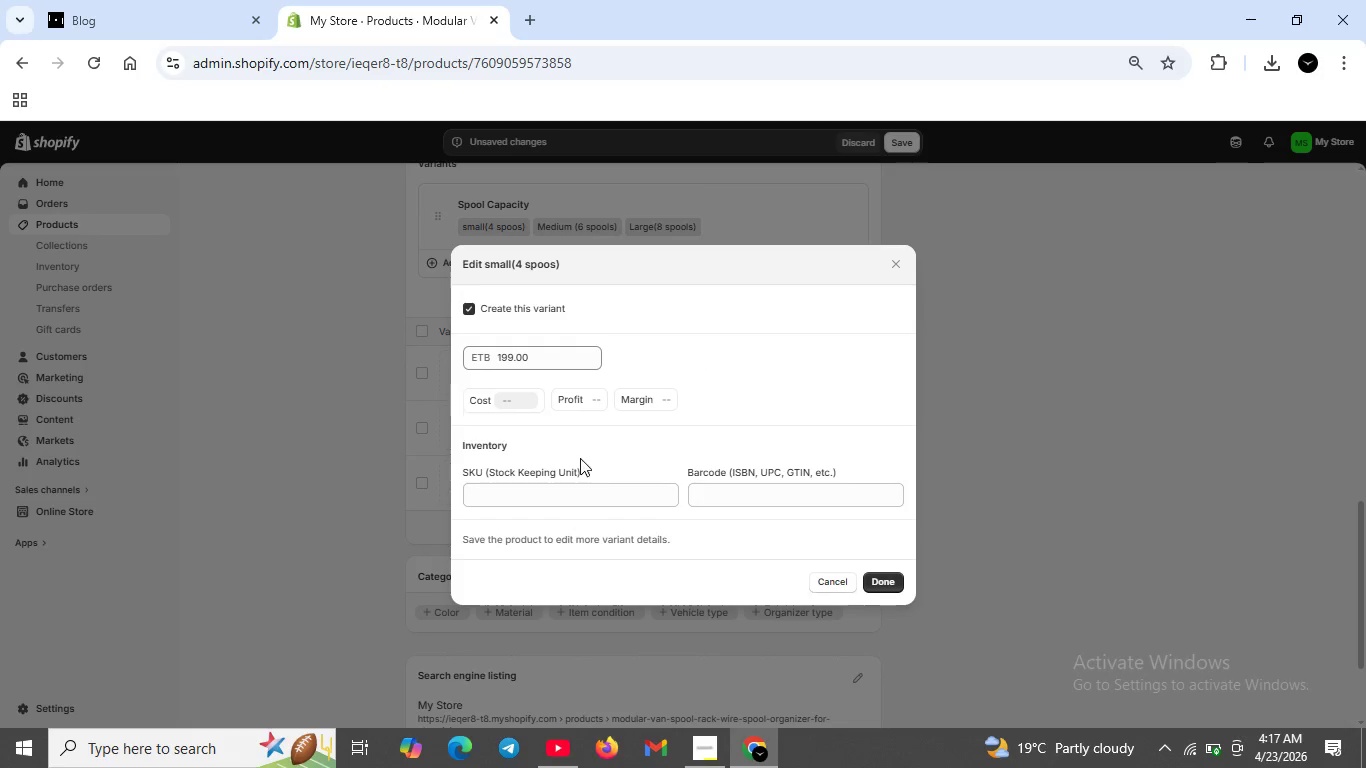 
left_click([581, 495])
 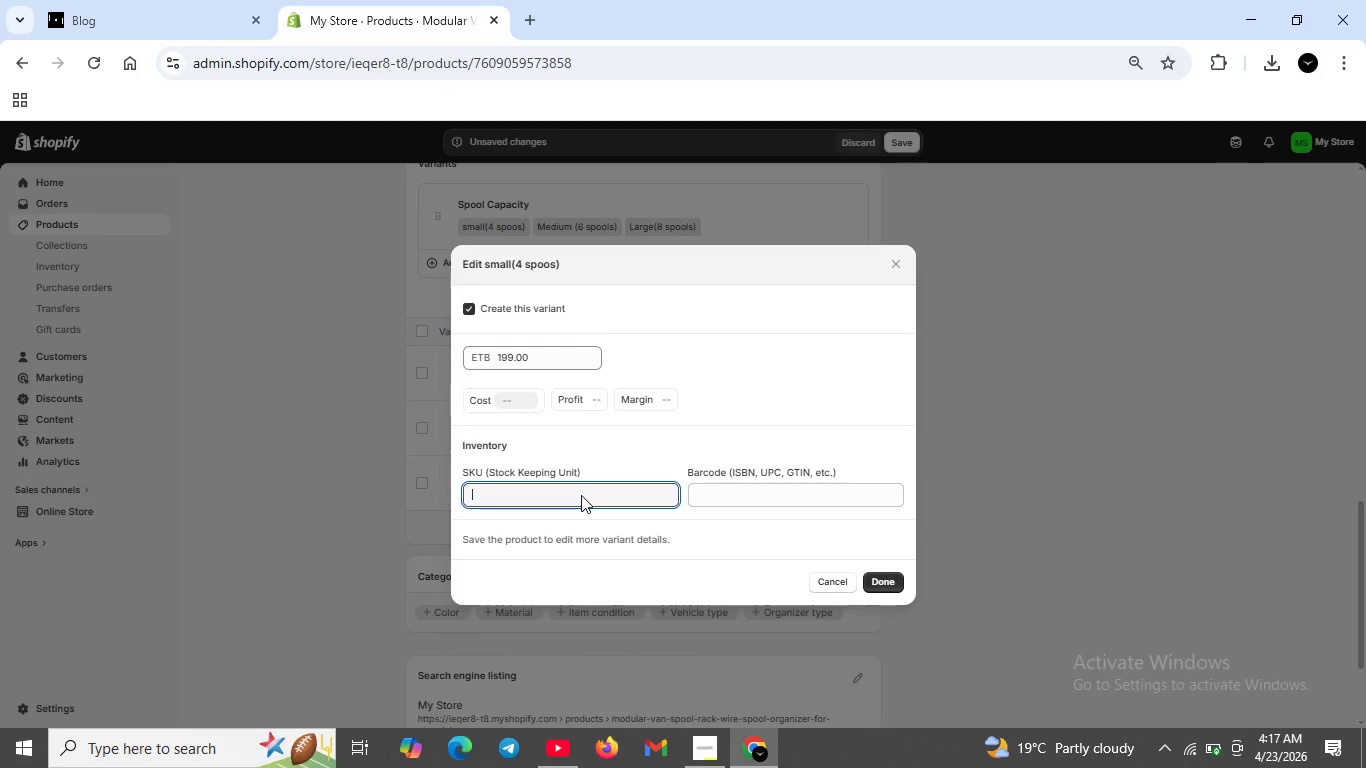 
key(Backspace)
type(WW-VSR-SML-01)
 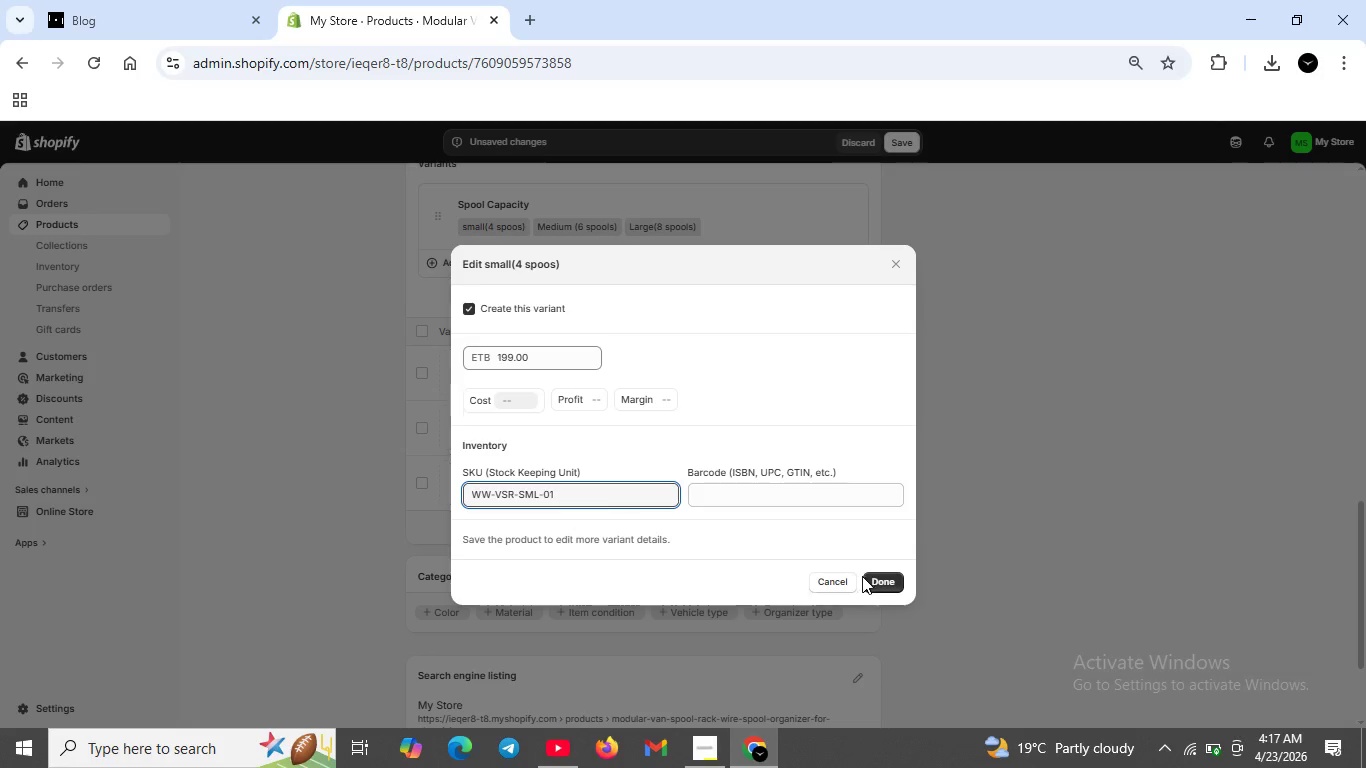 
left_click([874, 578])
 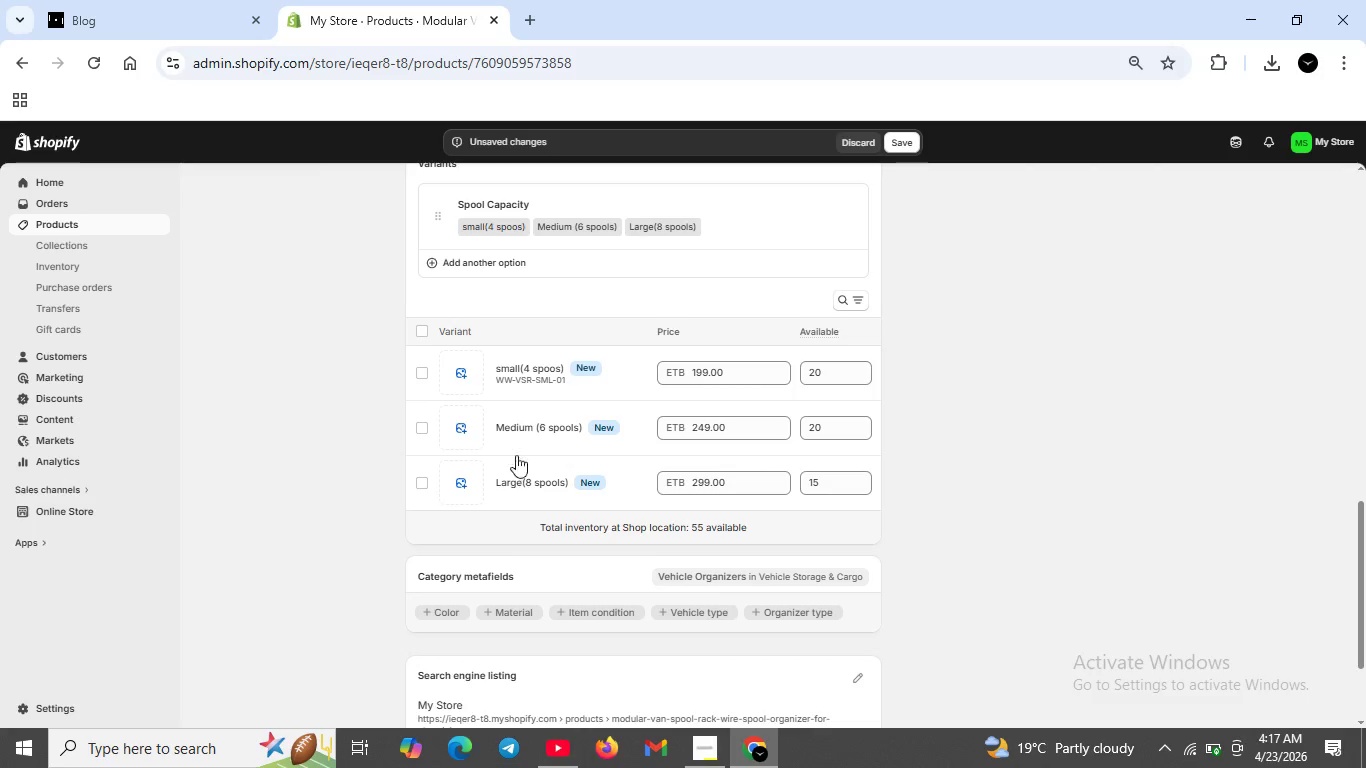 
left_click([514, 428])
 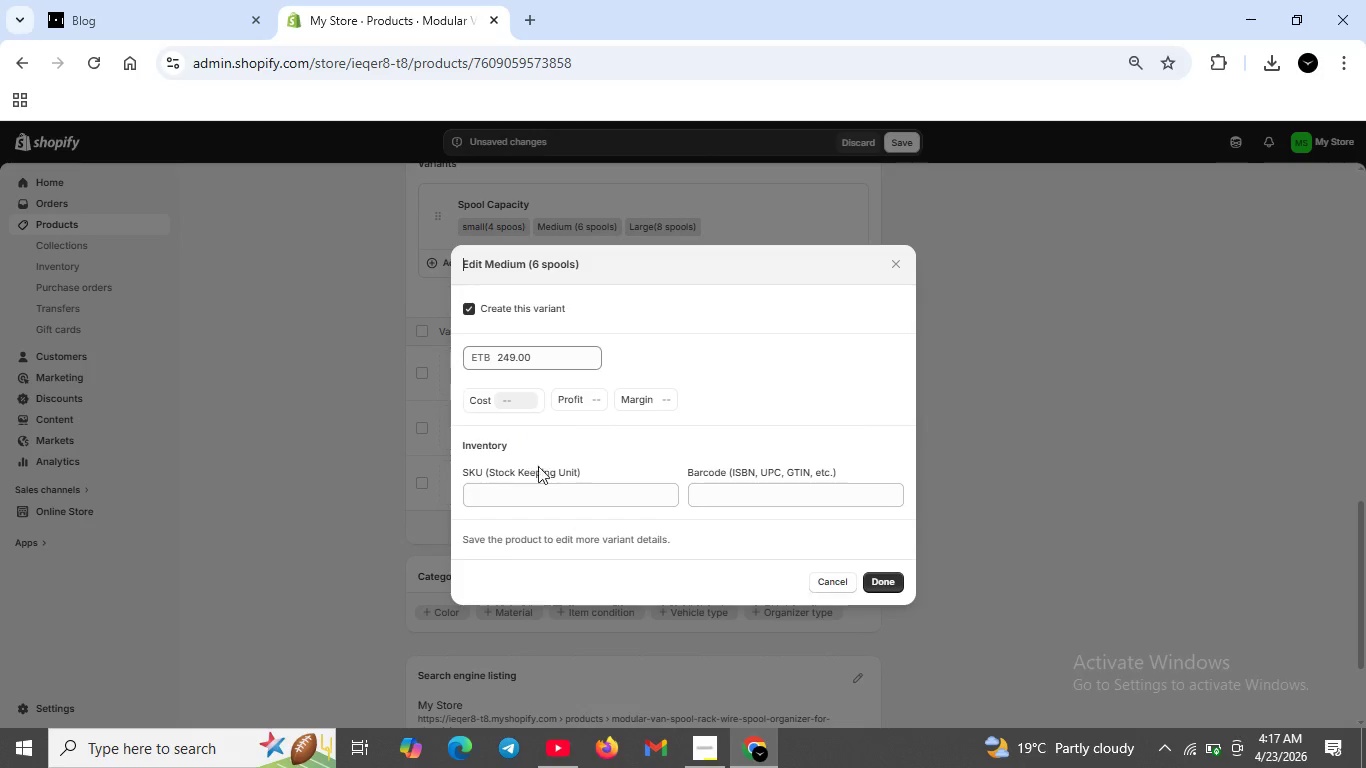 
left_click([539, 482])
 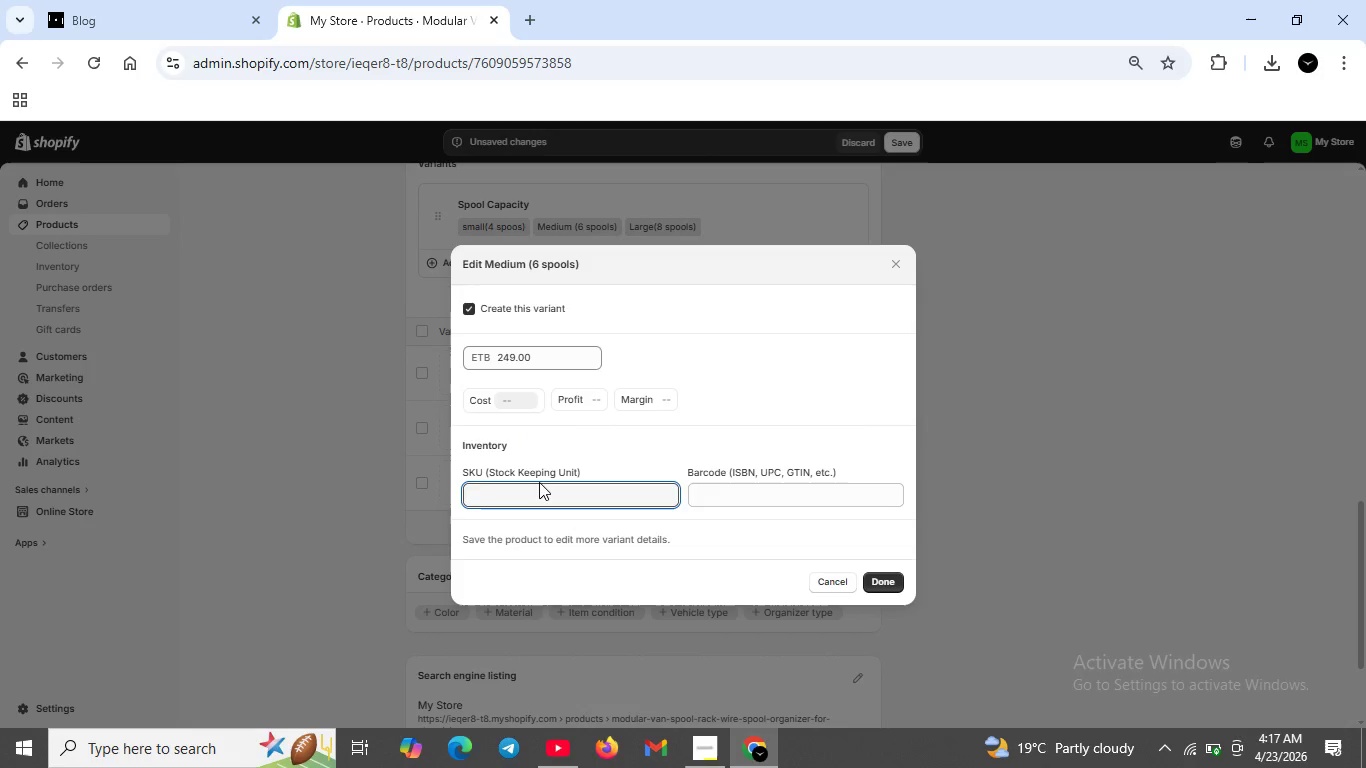 
type(WW-SML)
 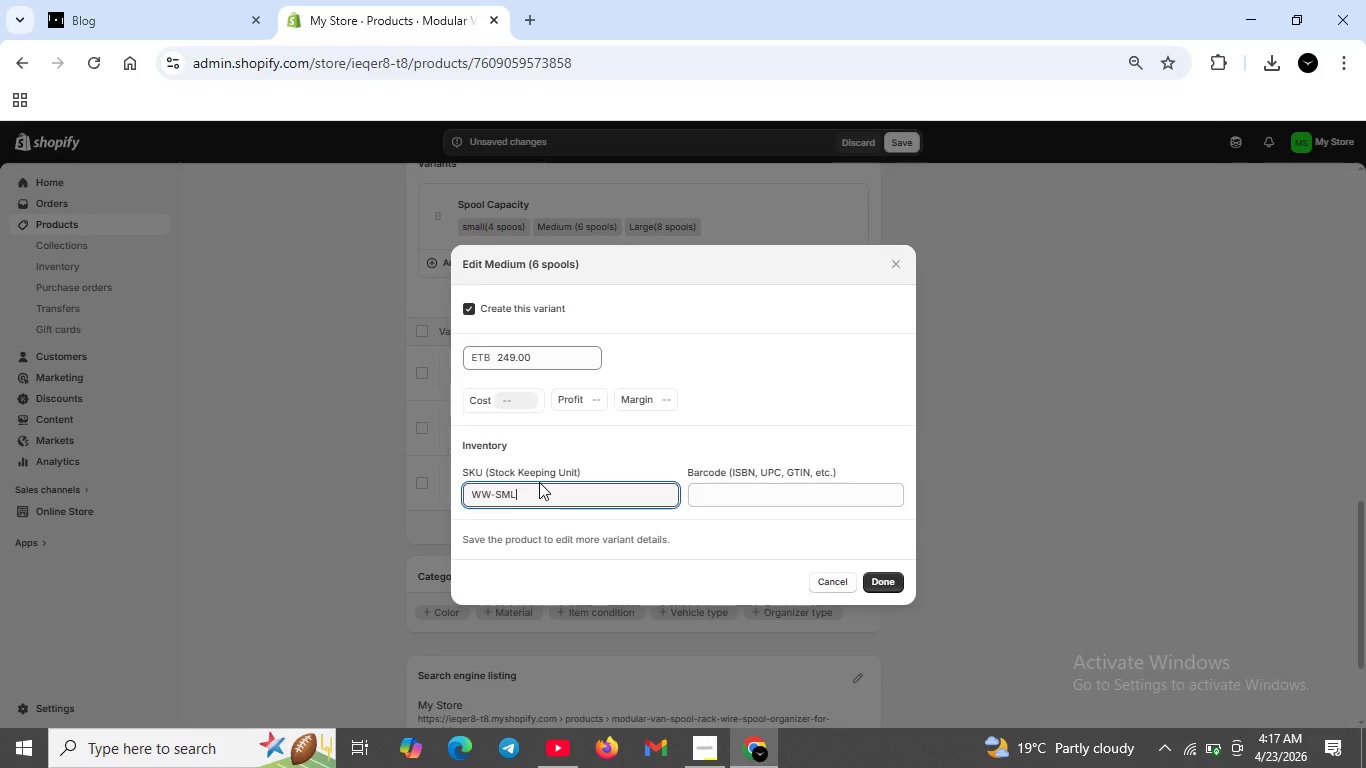 
key(ArrowLeft)
 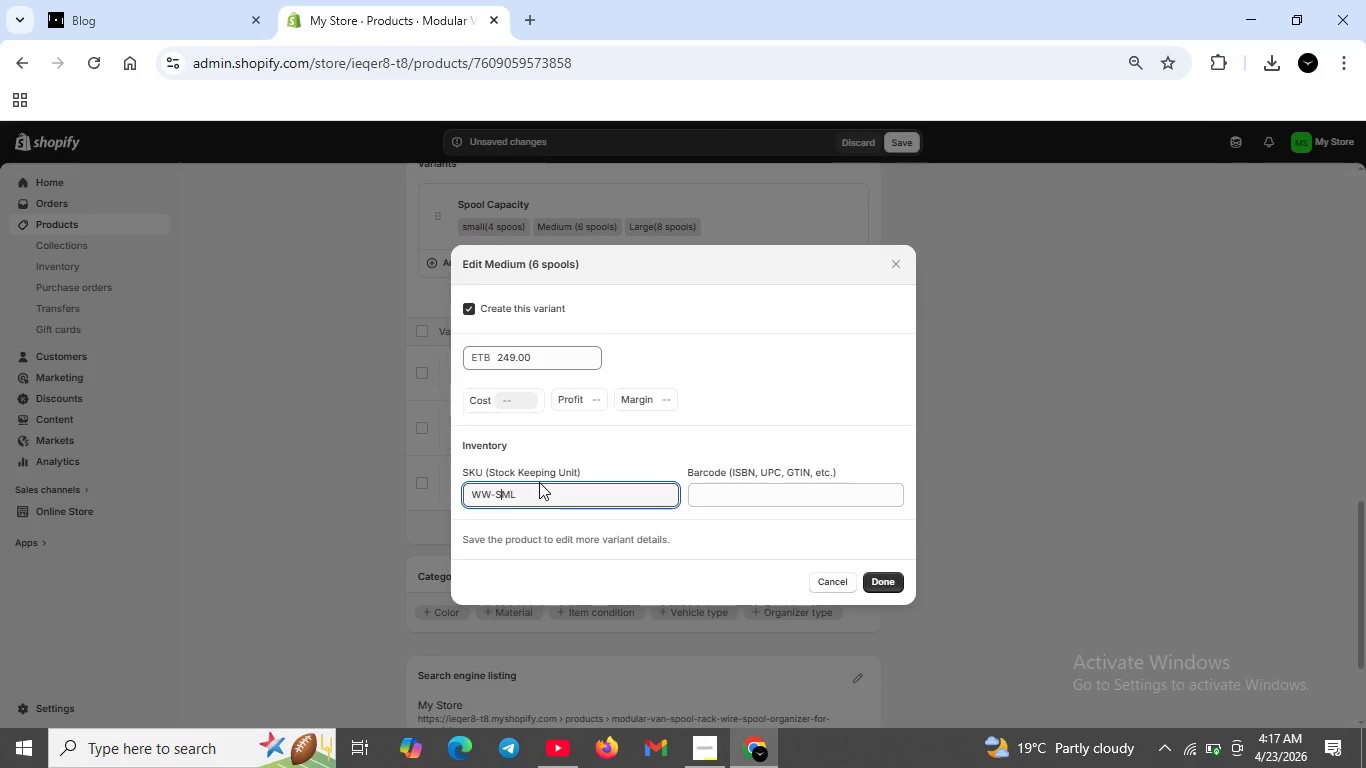 
key(ArrowLeft)
 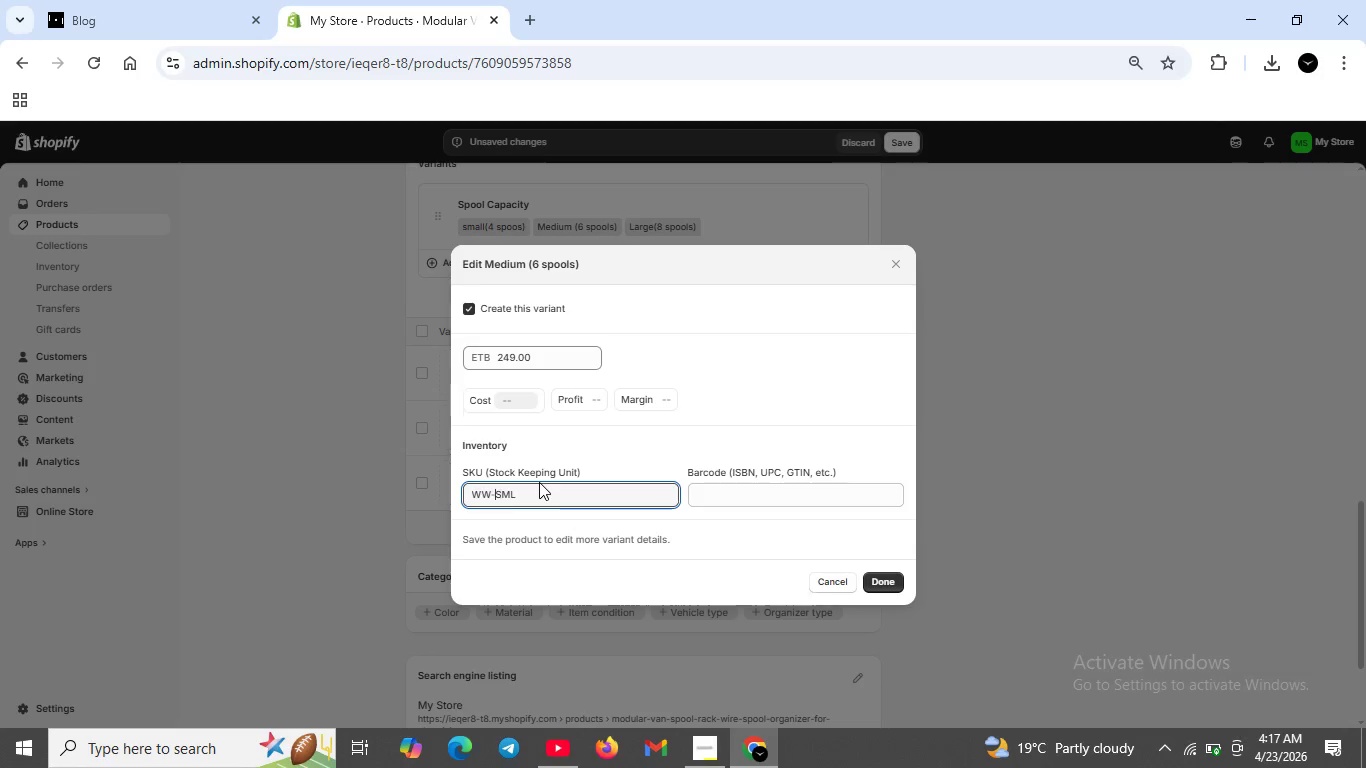 
key(ArrowLeft)
 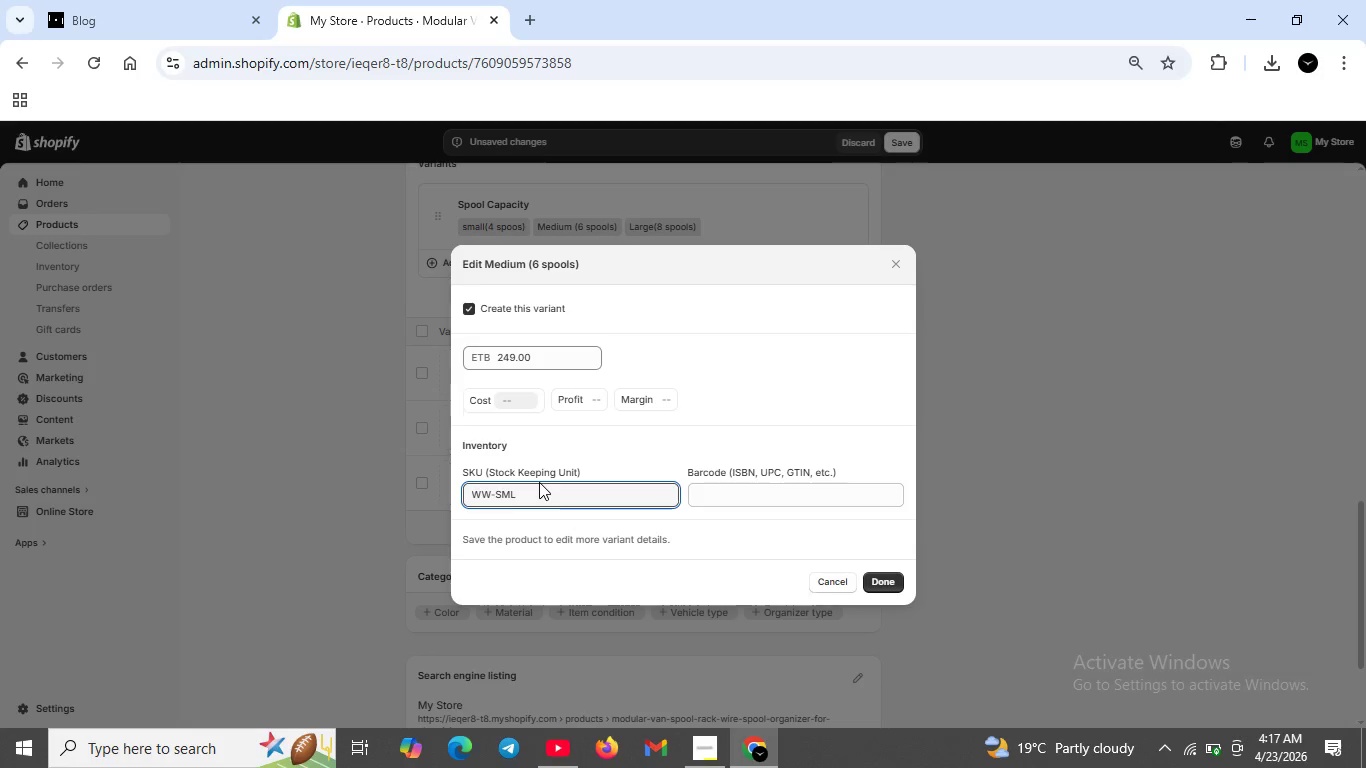 
type( VSL-)
key(Backspace)
key(Backspace)
type(R)
 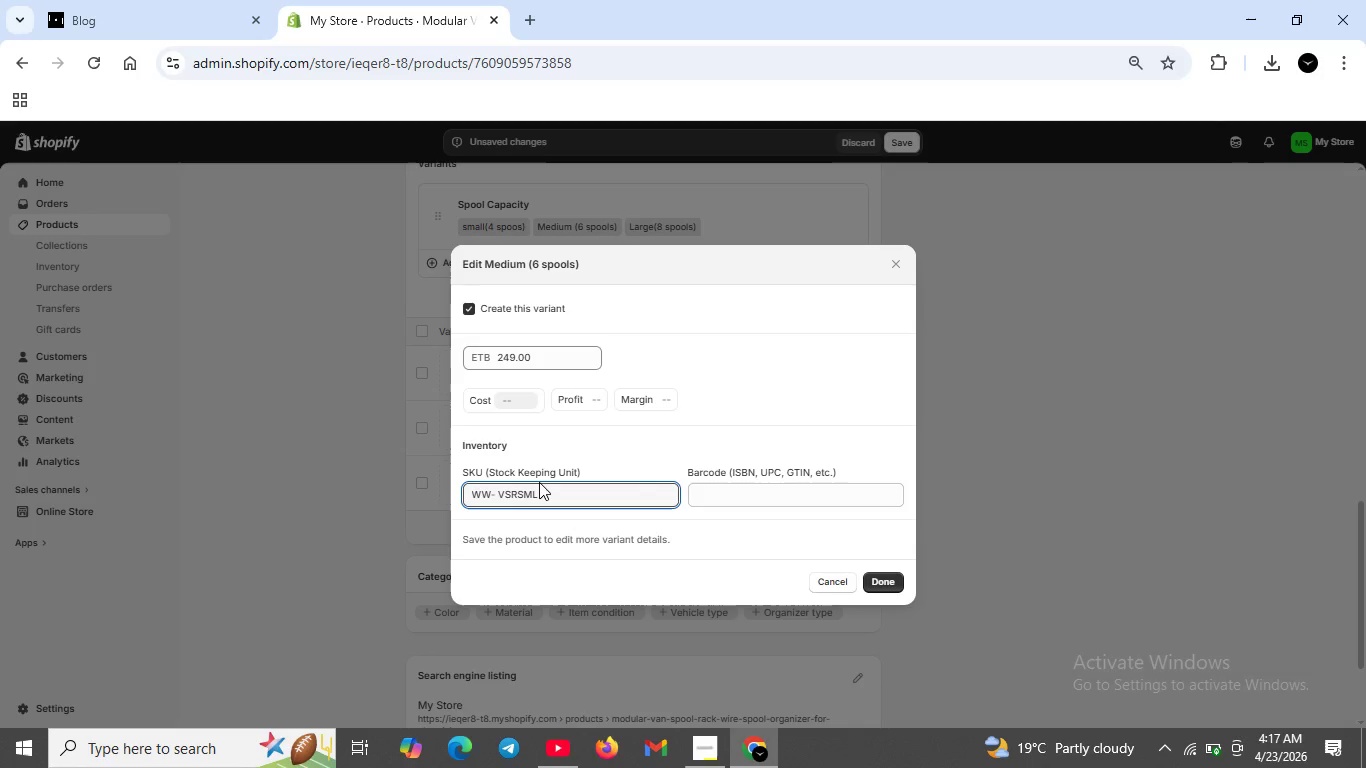 
key(ArrowRight)
 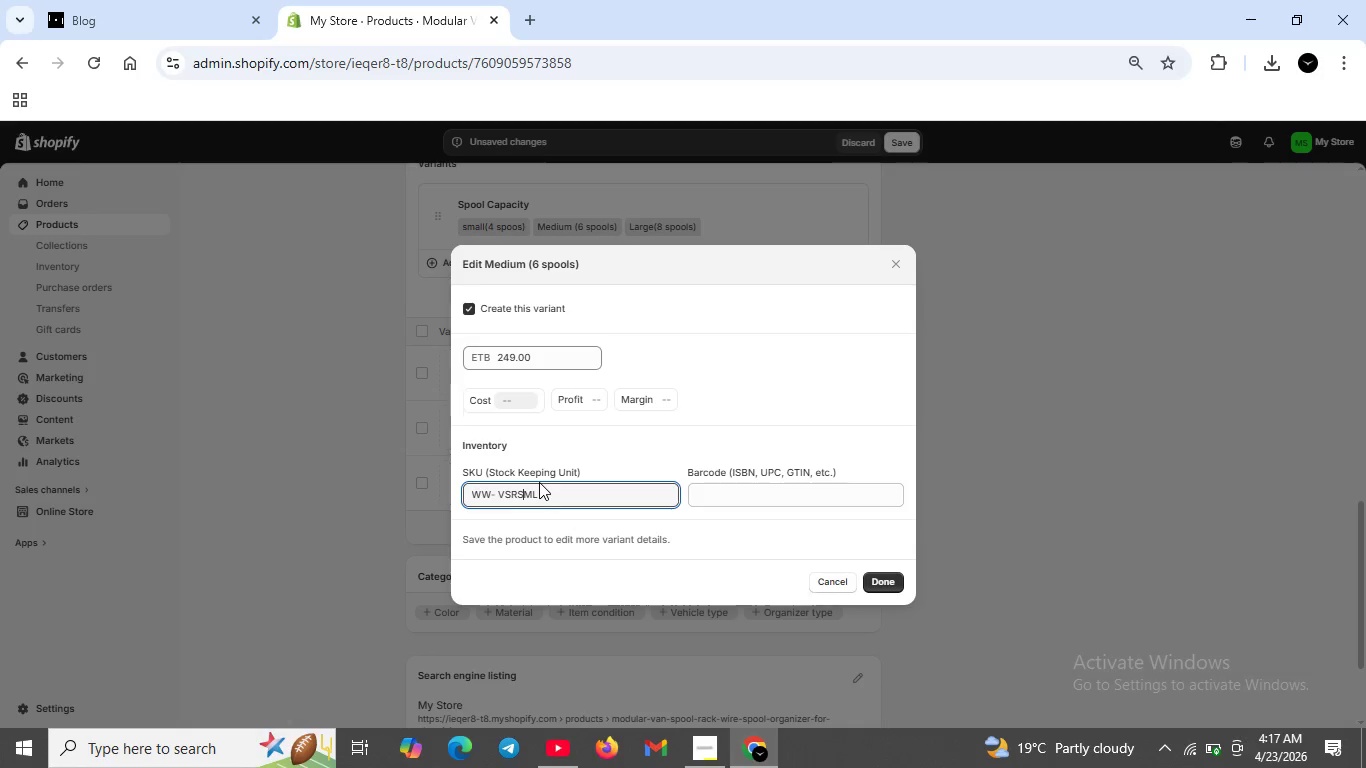 
key(ArrowLeft)
 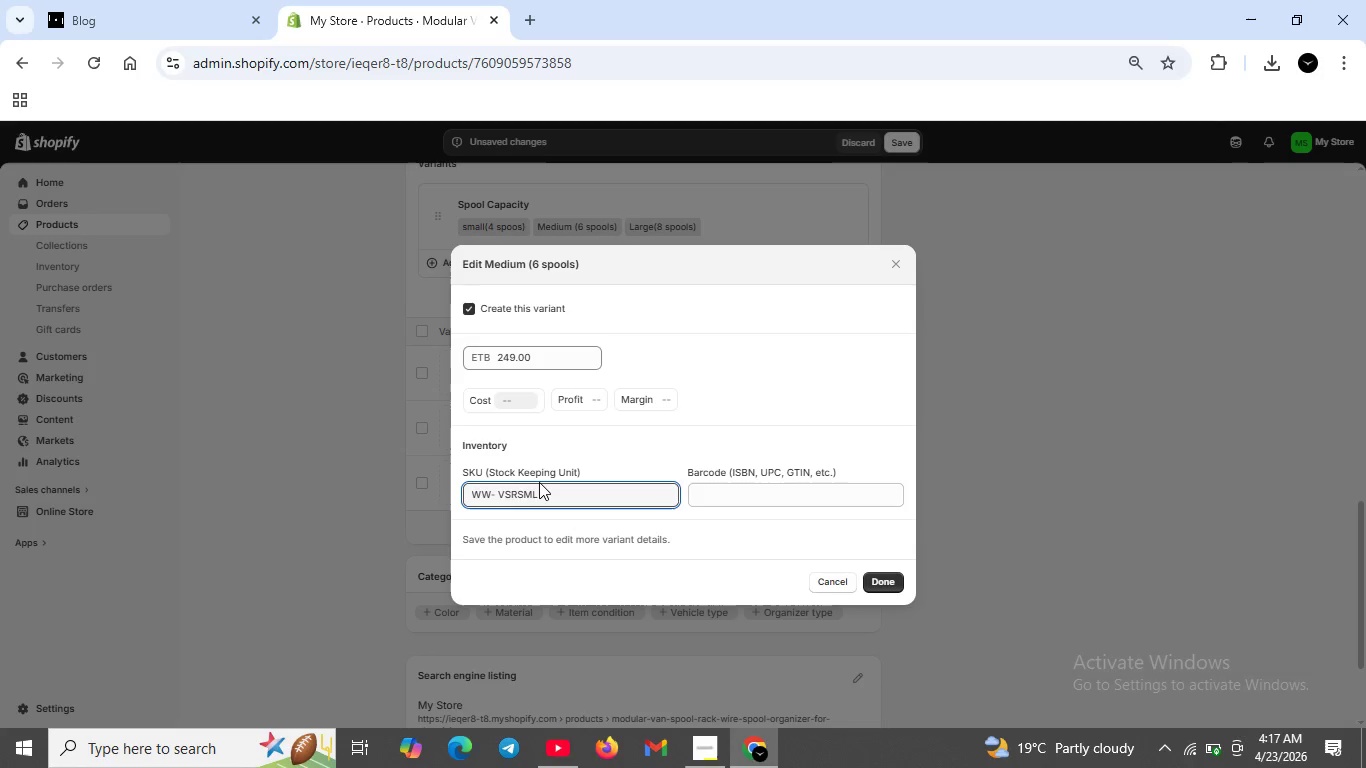 
key(Minus)
 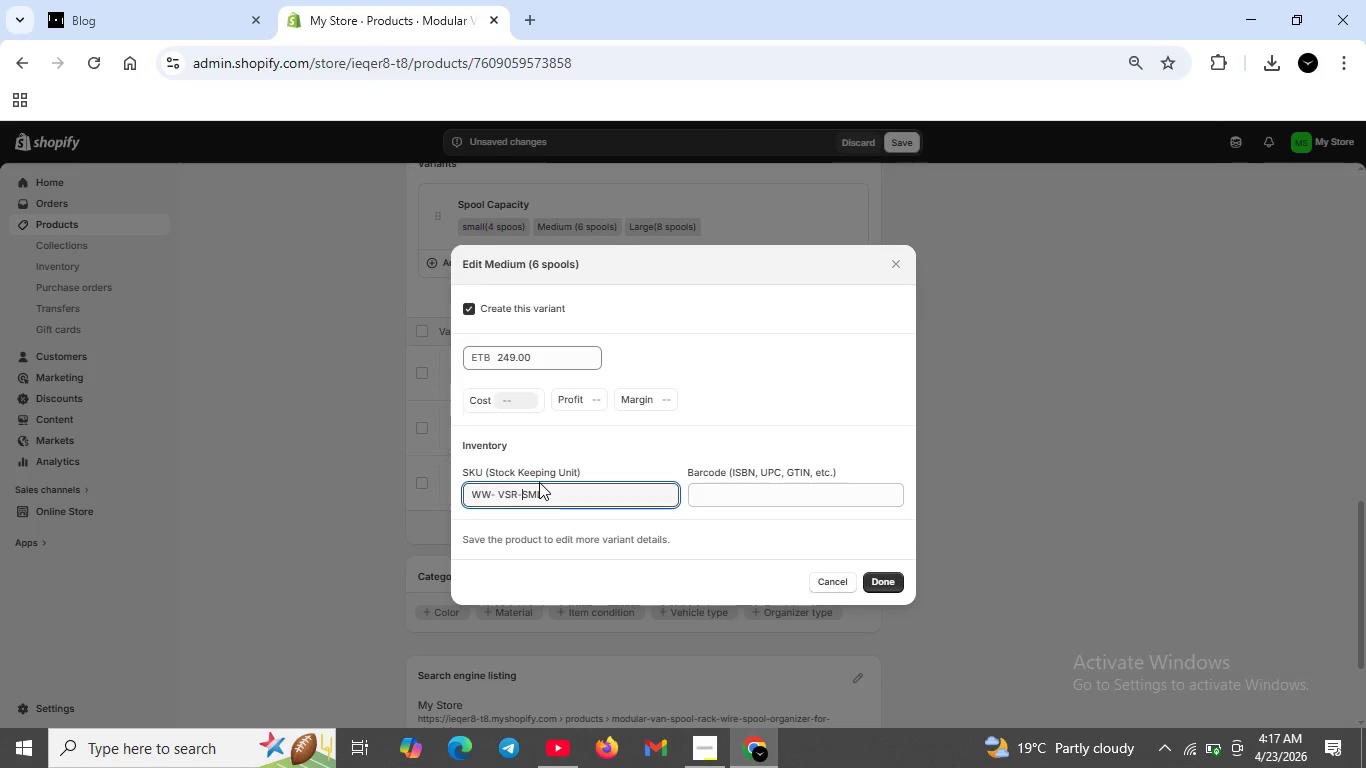 
key(ArrowRight)
 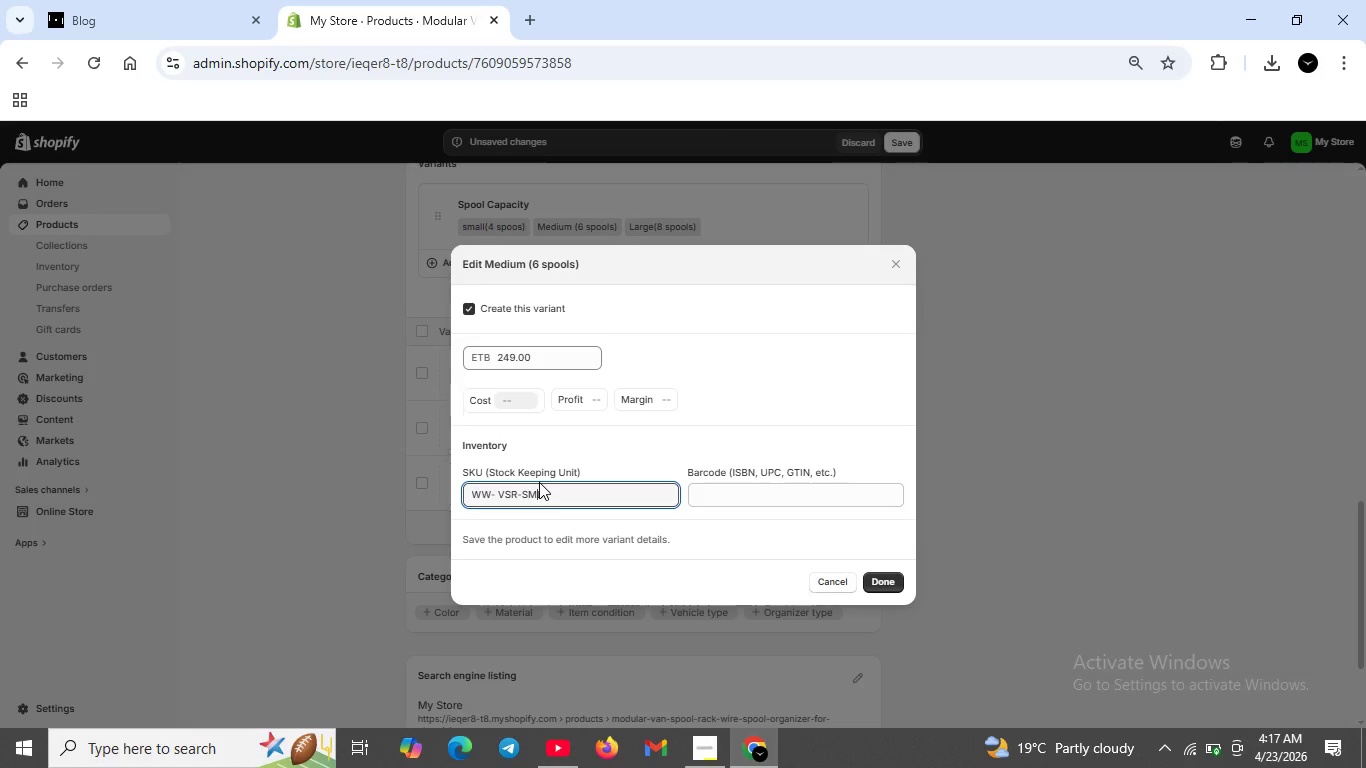 
key(ArrowRight)
 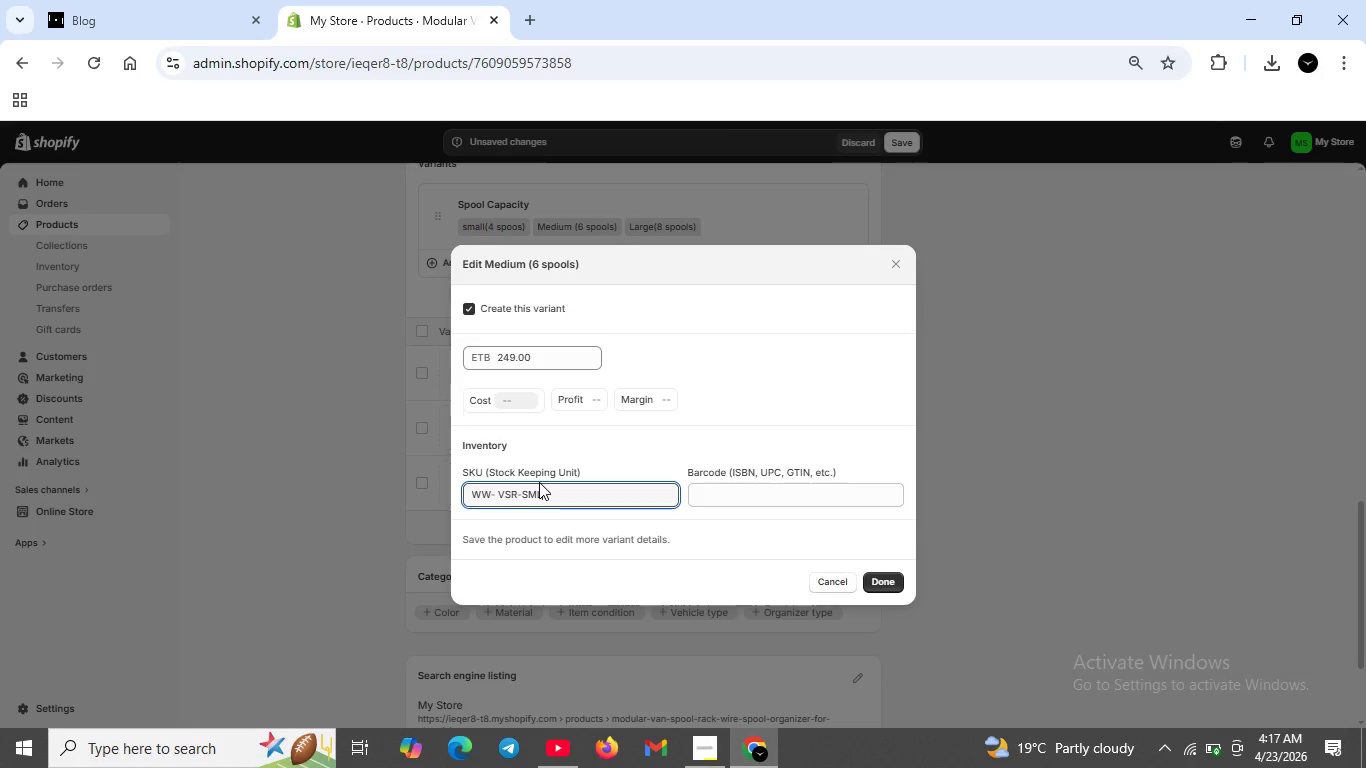 
key(ArrowRight)
 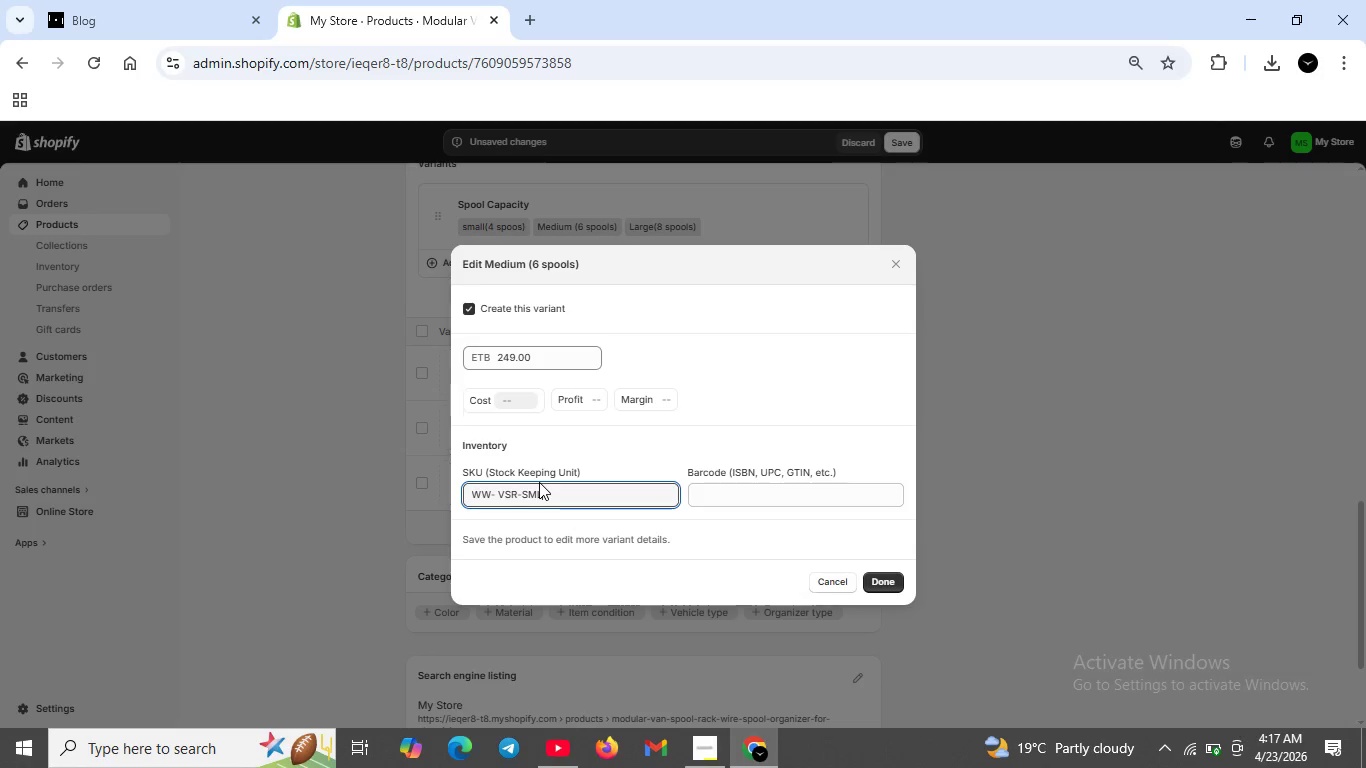 
key(ArrowRight)
 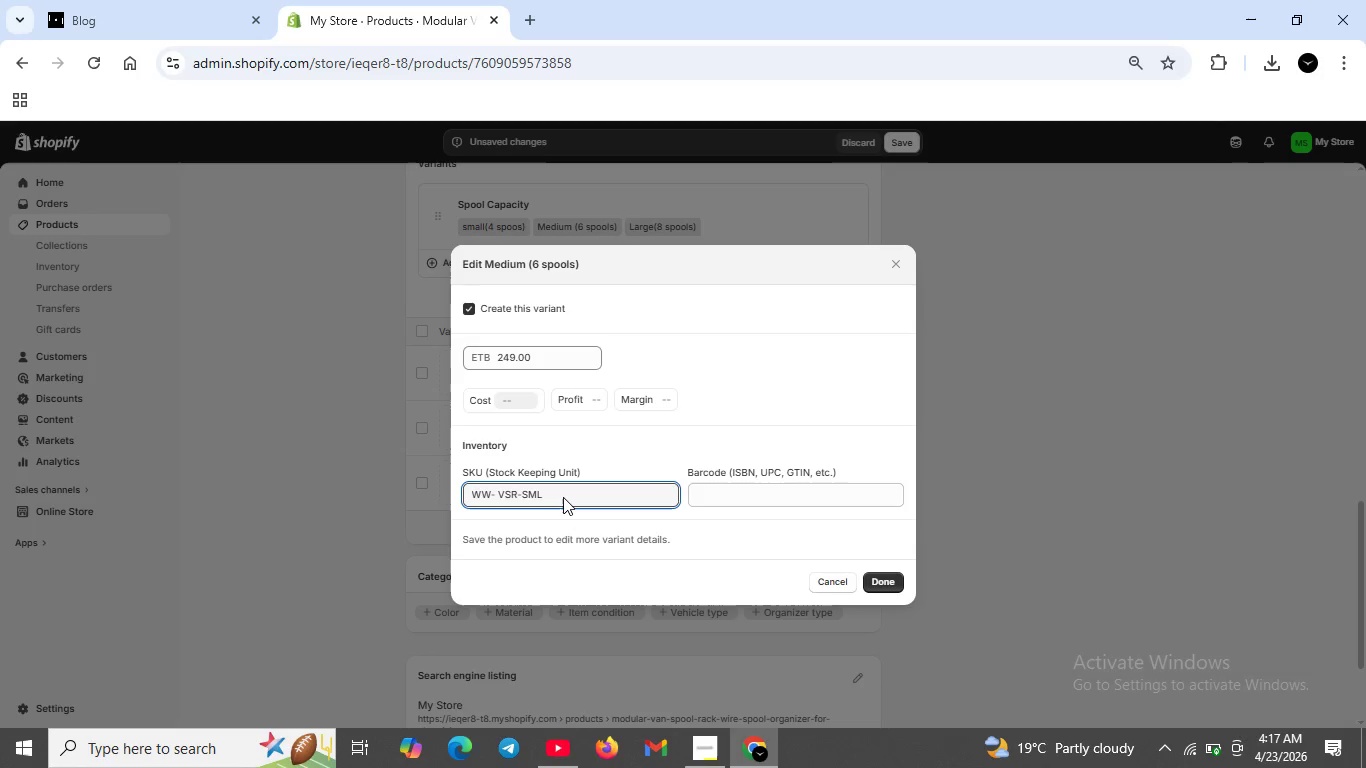 
type(-01)
 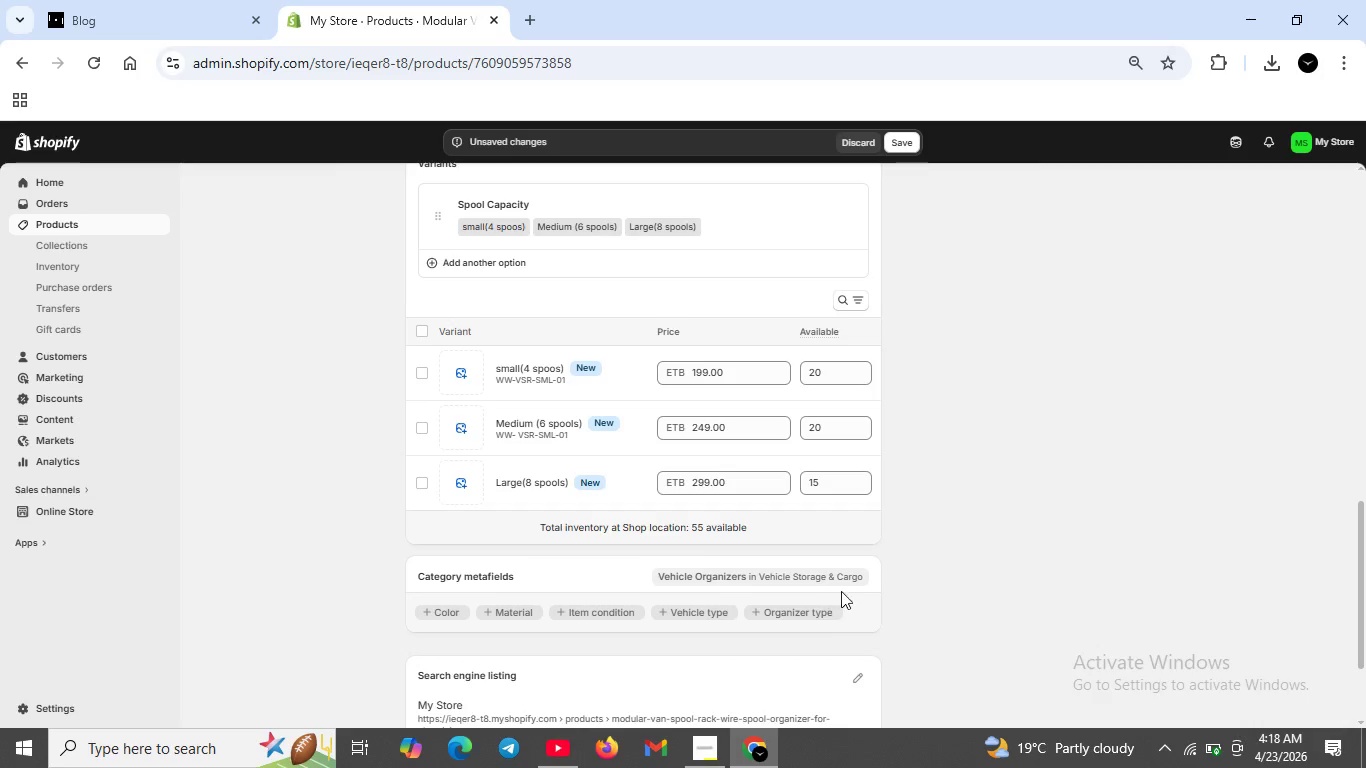 
scroll: coordinate [566, 597], scroll_direction: down, amount: 1.0
 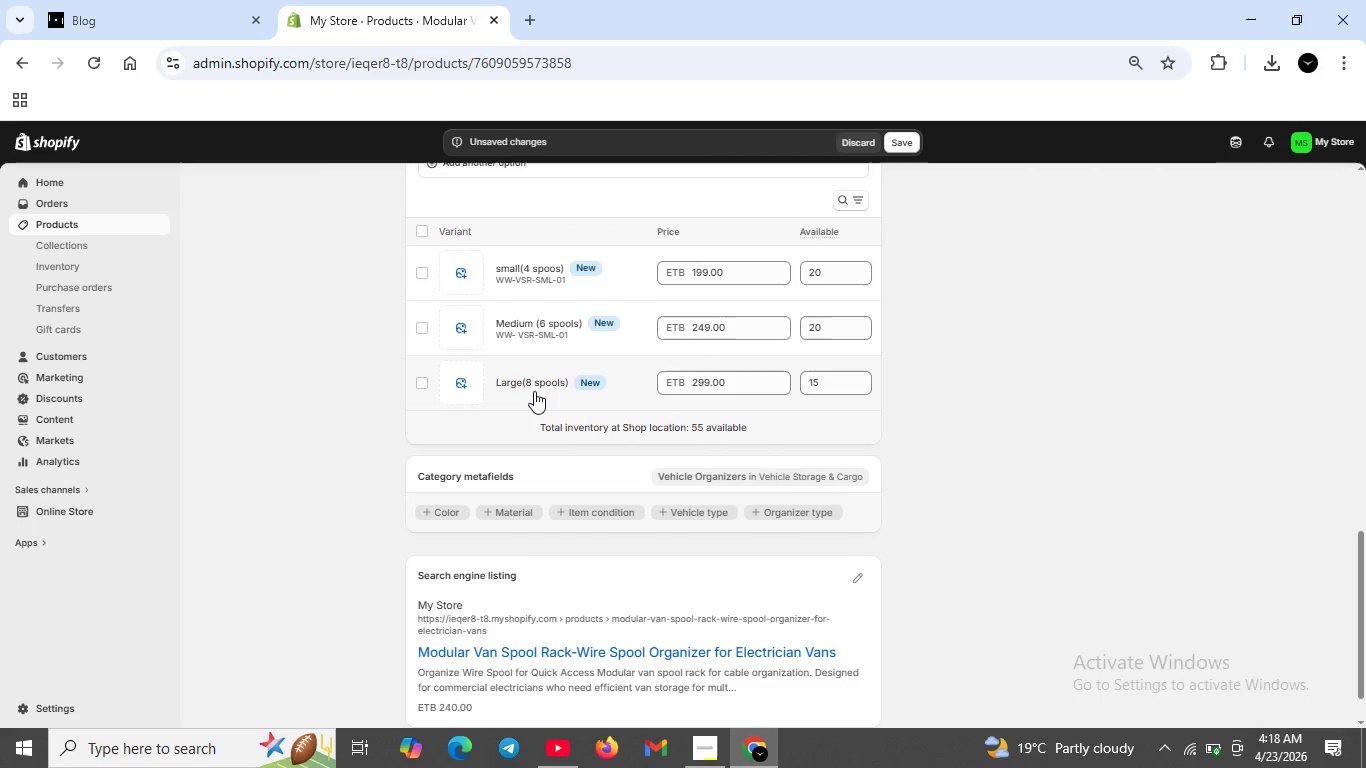 
double_click([534, 391])
 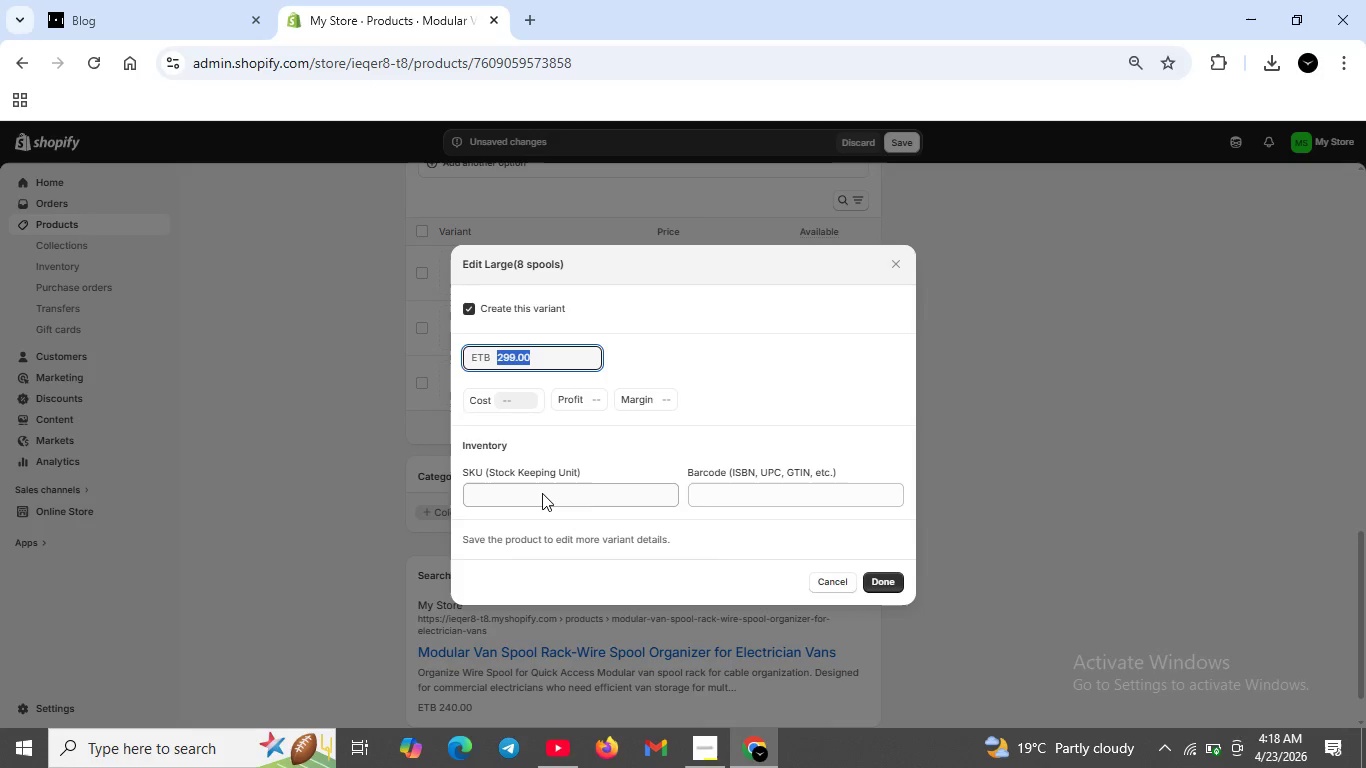 
left_click([543, 497])
 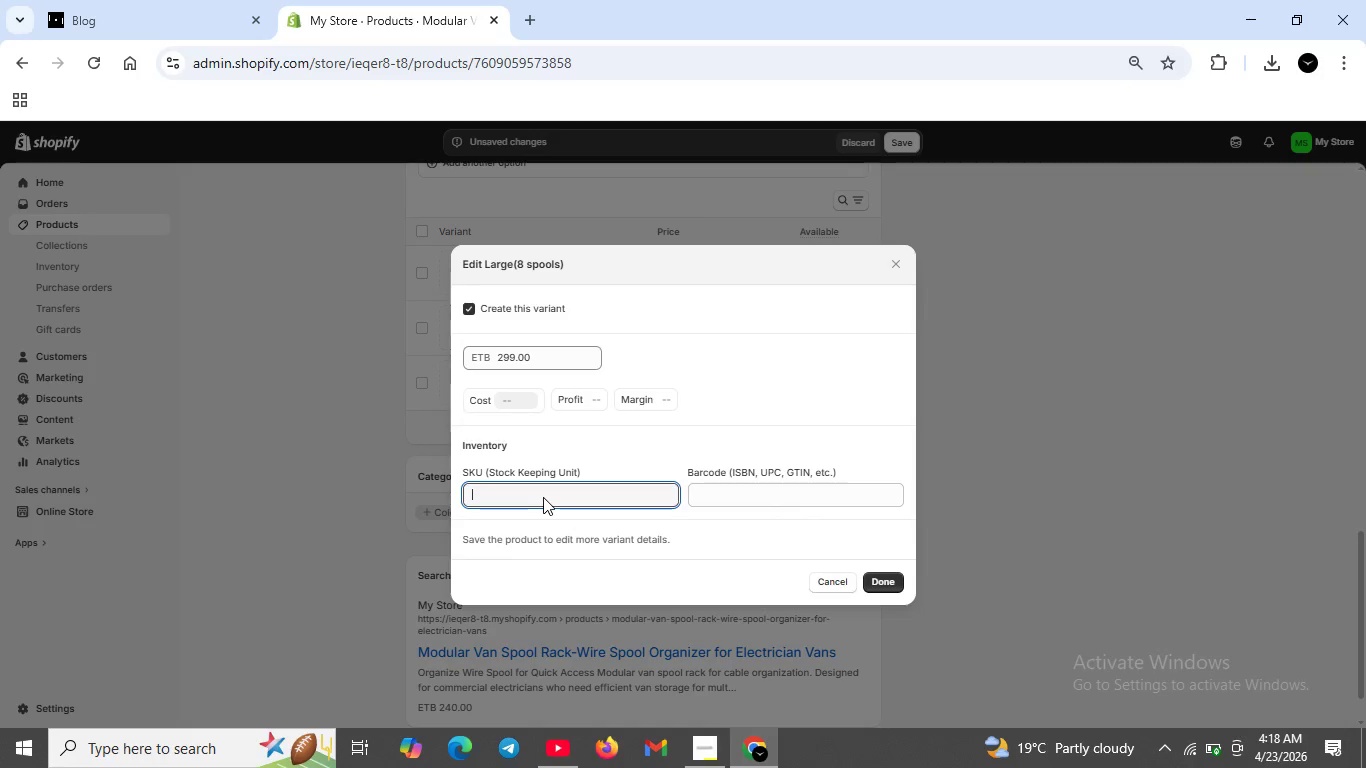 
type(SKU)
 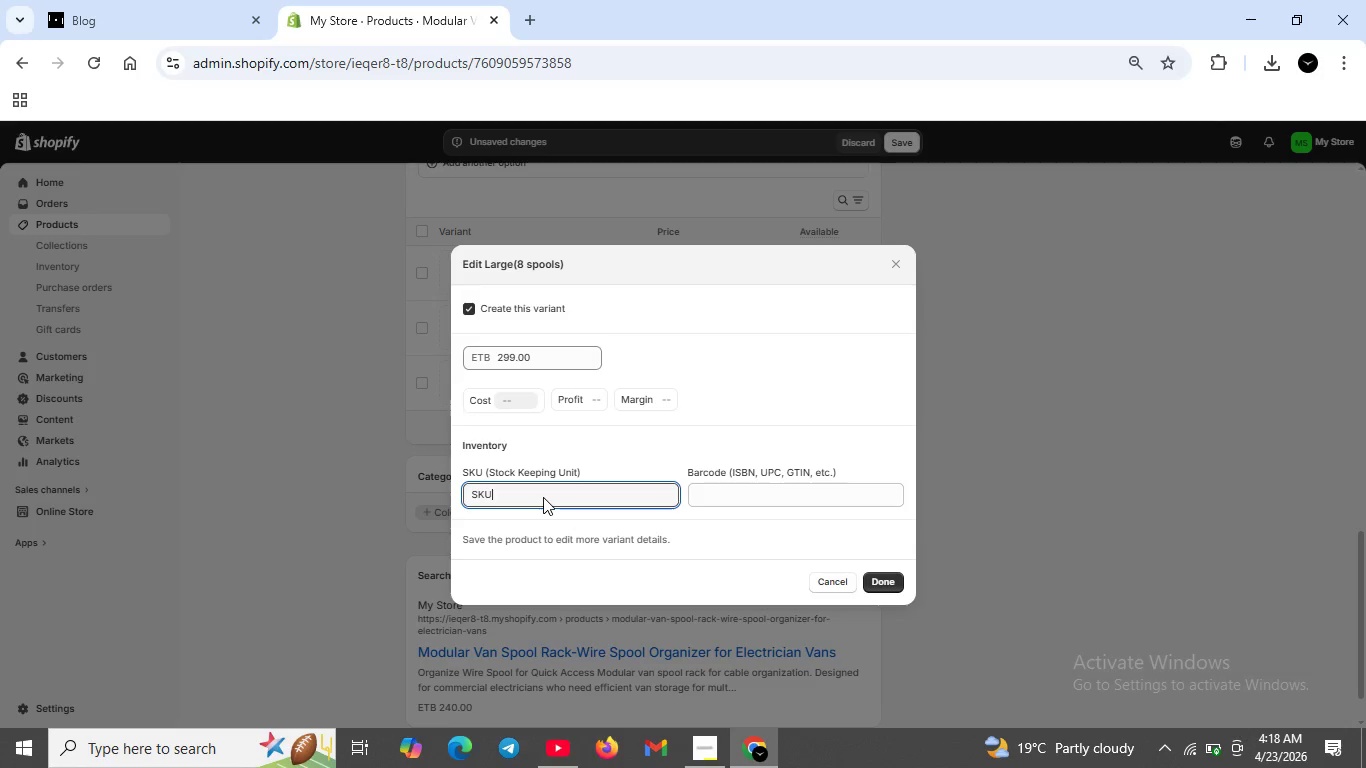 
wait(7.17)
 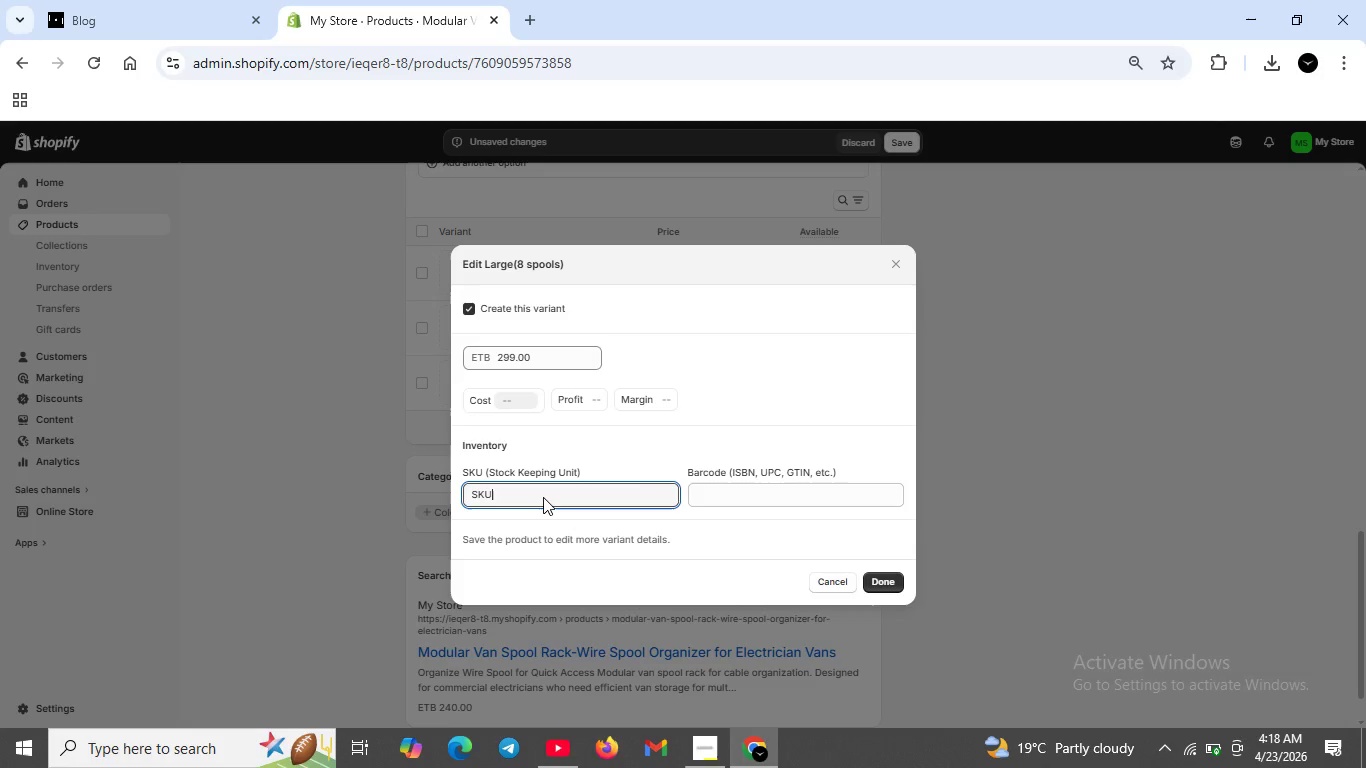 
key(Backspace)
key(Backspace)
key(Backspace)
type(WW-VS-[Home])
key(Backspace)
 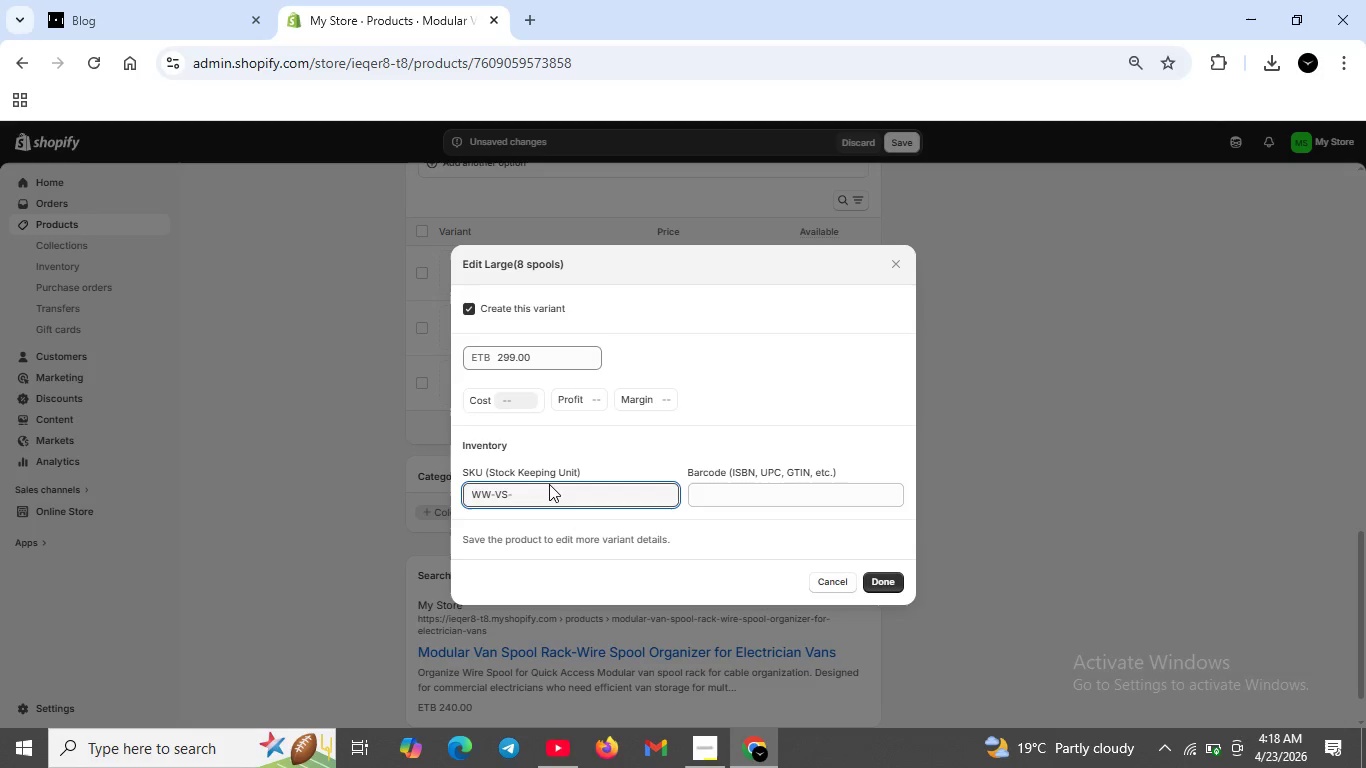 
left_click([549, 484])
 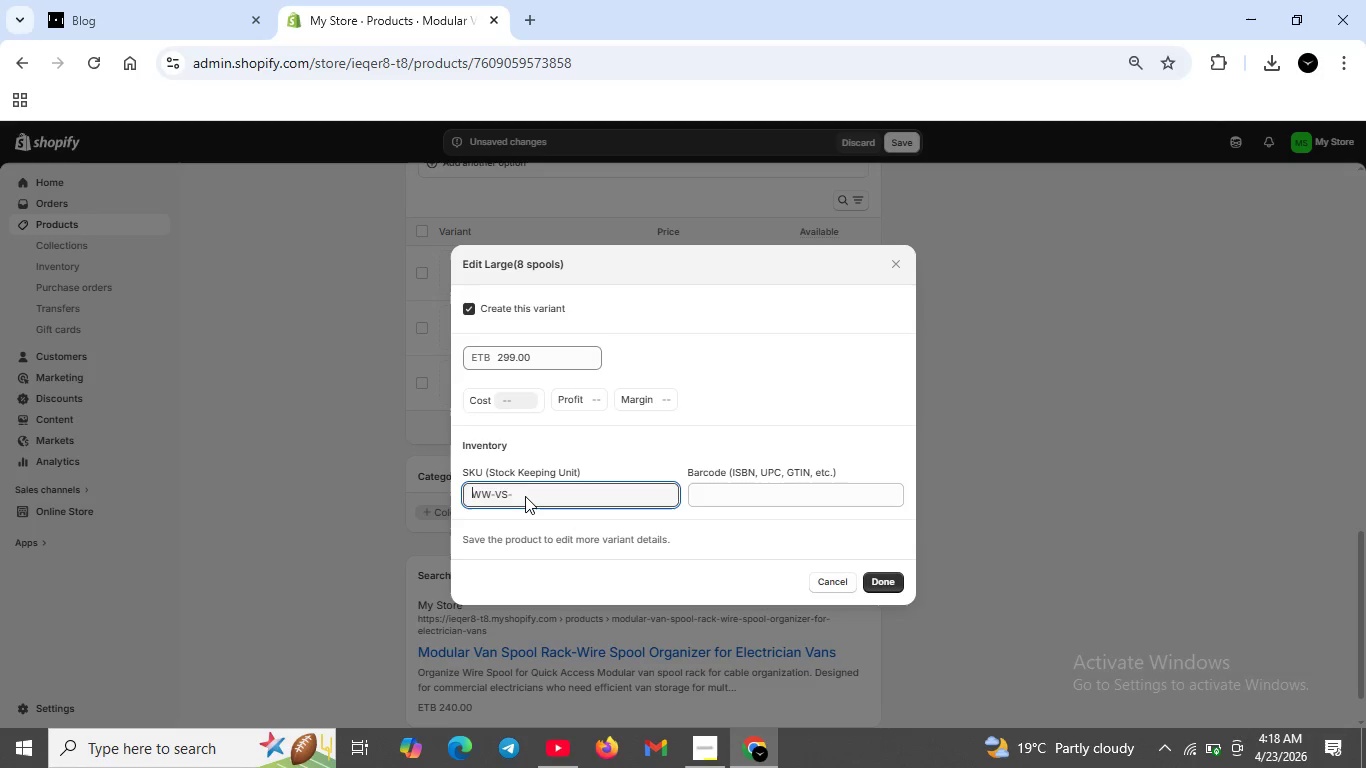 
left_click([525, 496])
 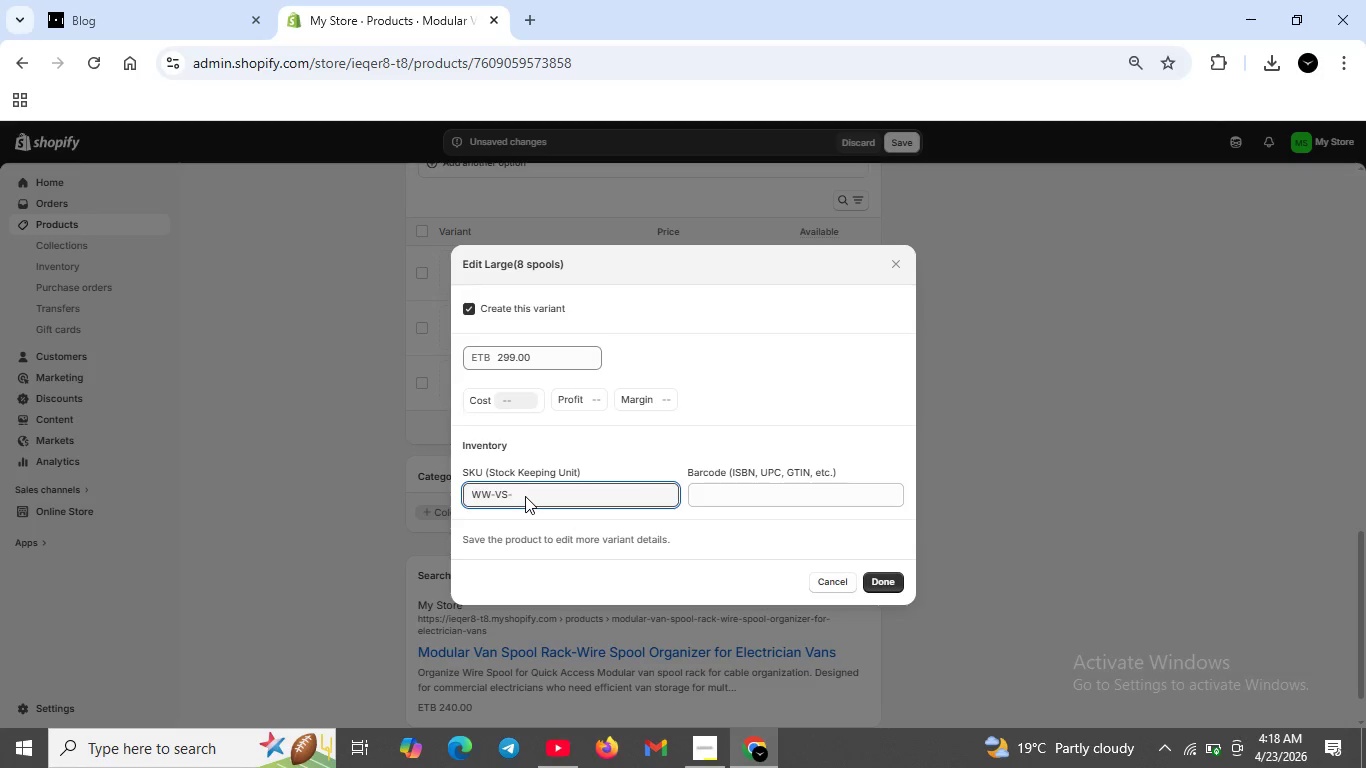 
key(Backspace)
type(R-LRG-01)
 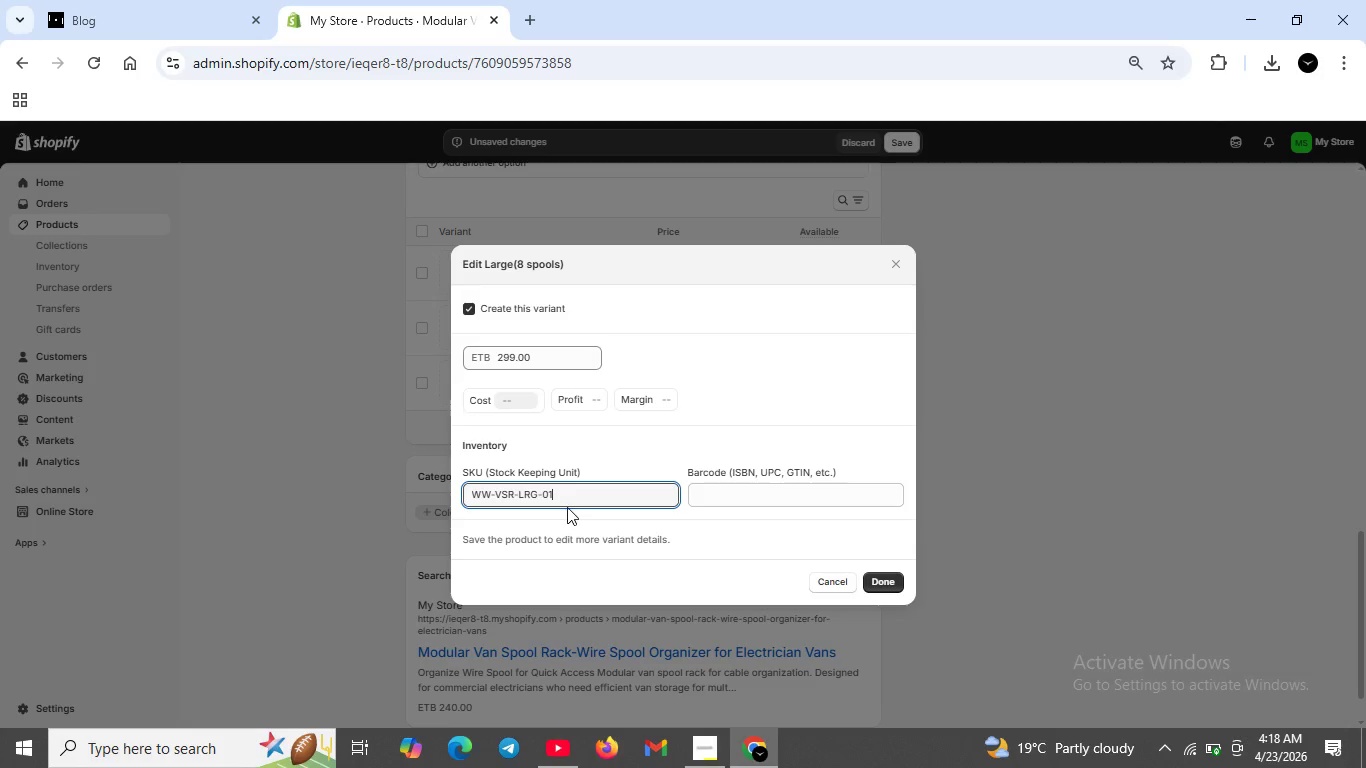 
wait(5.59)
 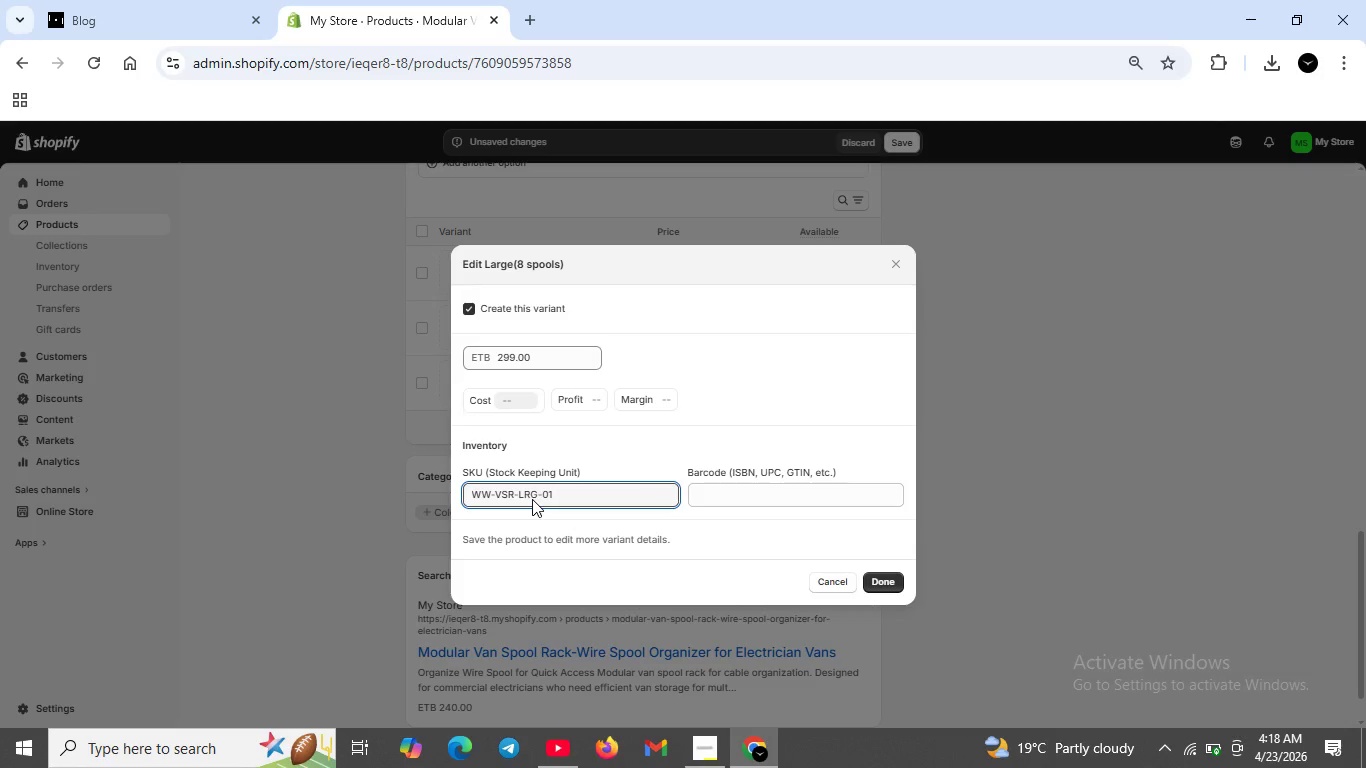 
left_click([885, 576])
 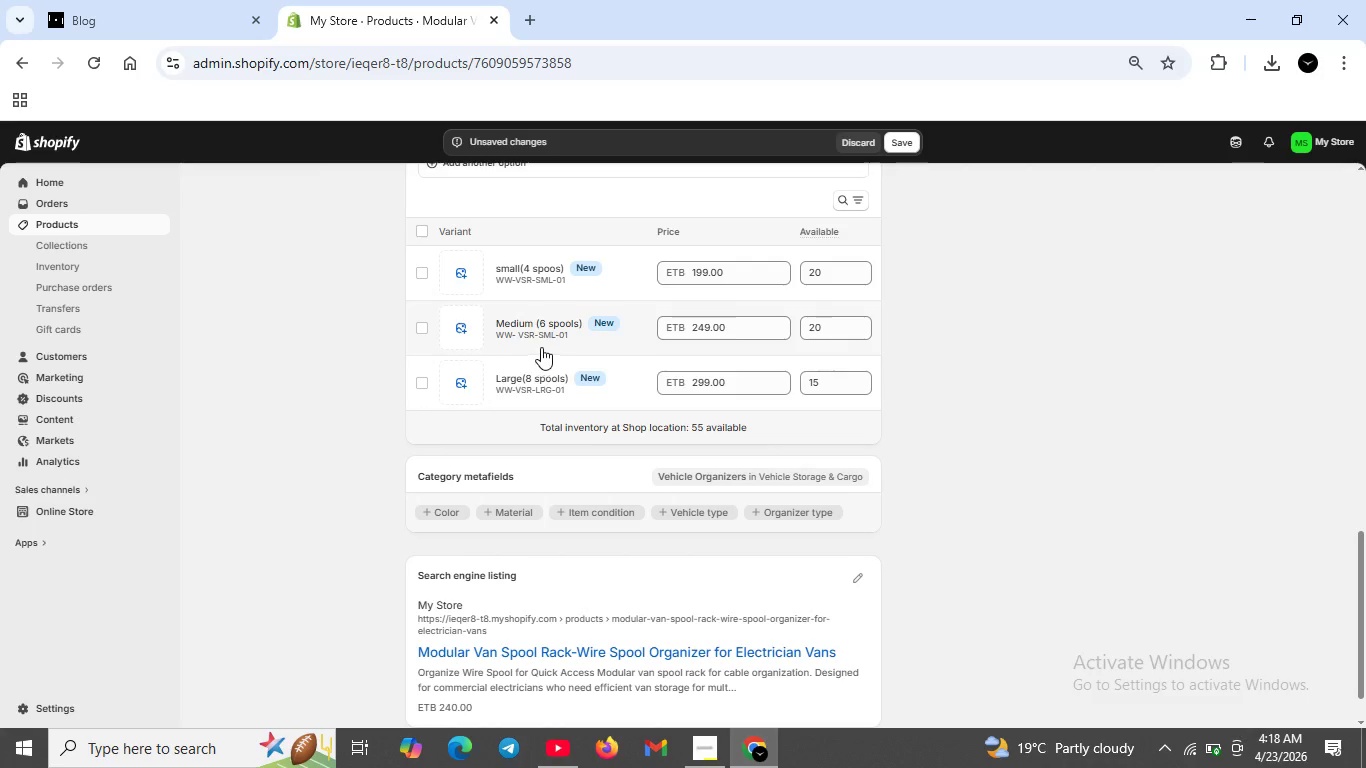 
wait(6.66)
 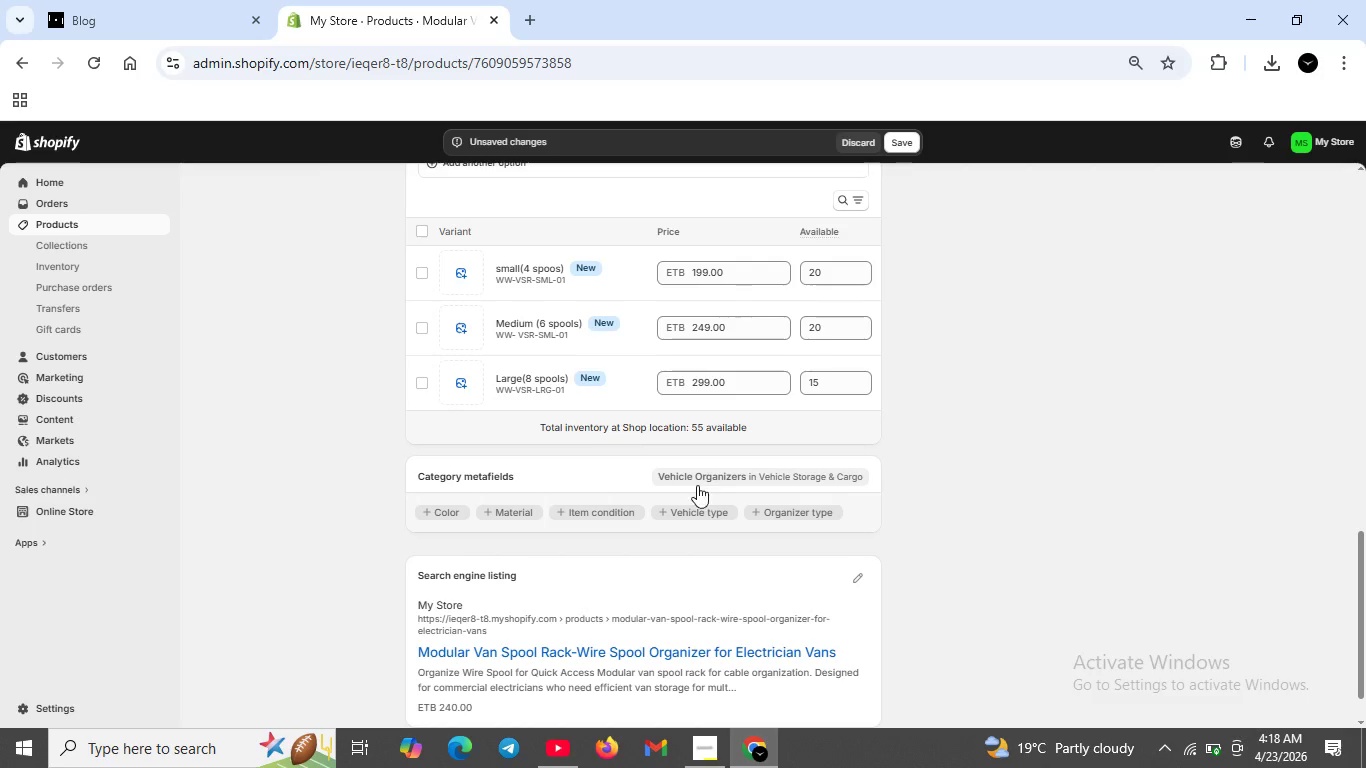 
left_click([548, 338])
 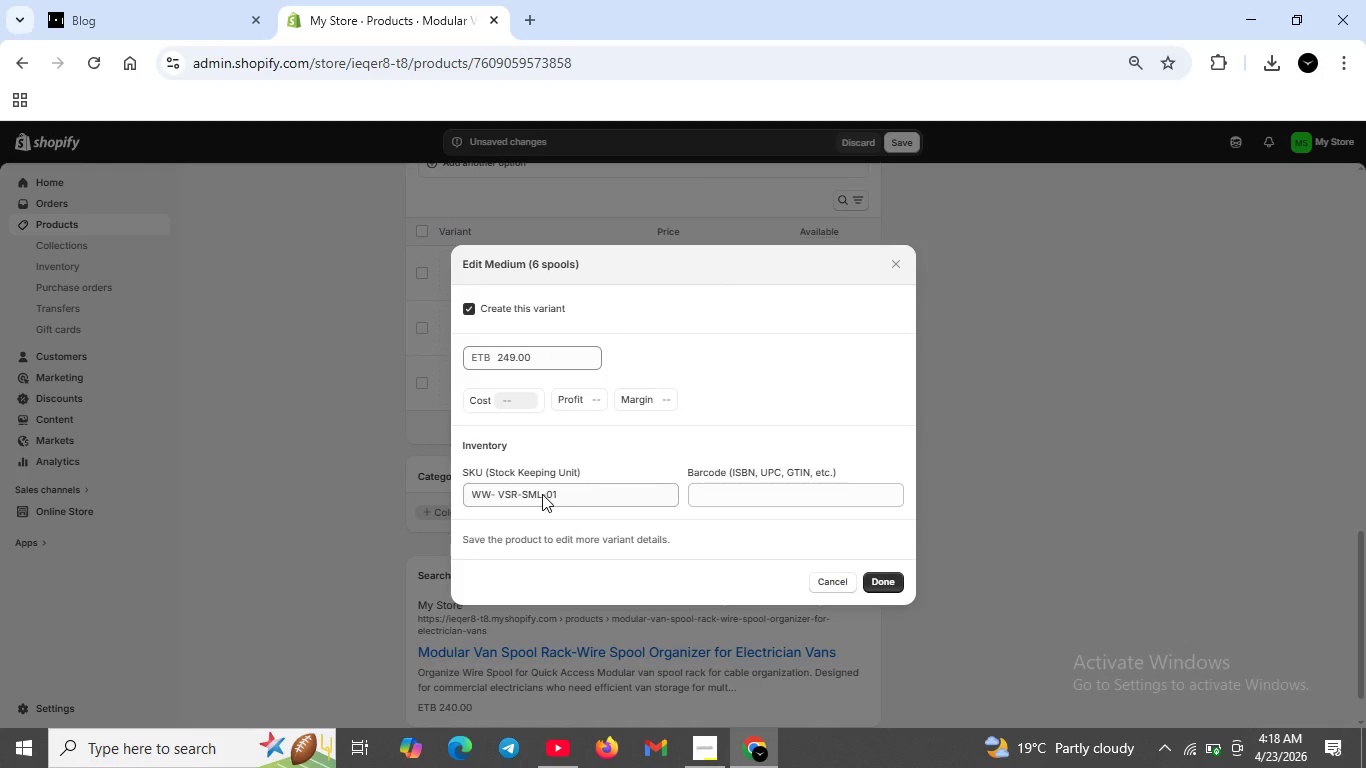 
left_click([536, 493])
 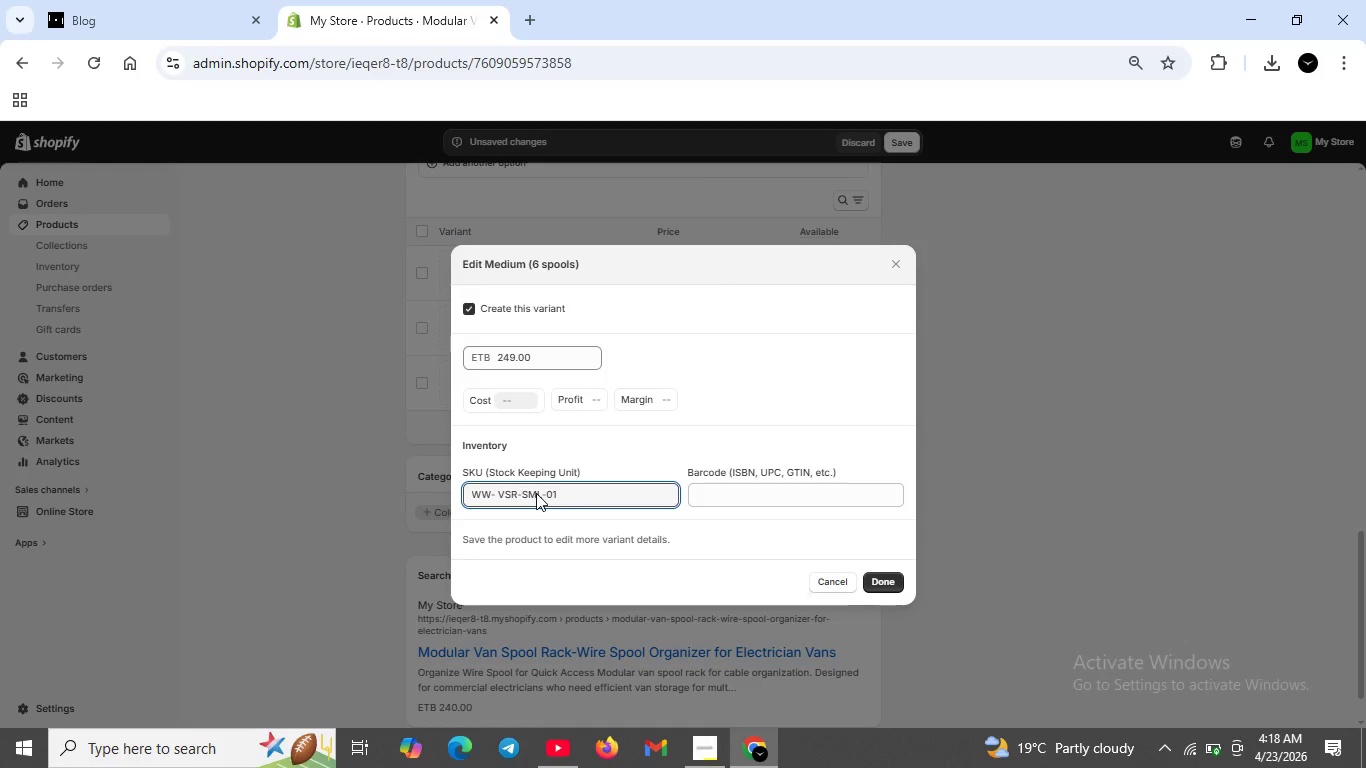 
key(Backspace)
 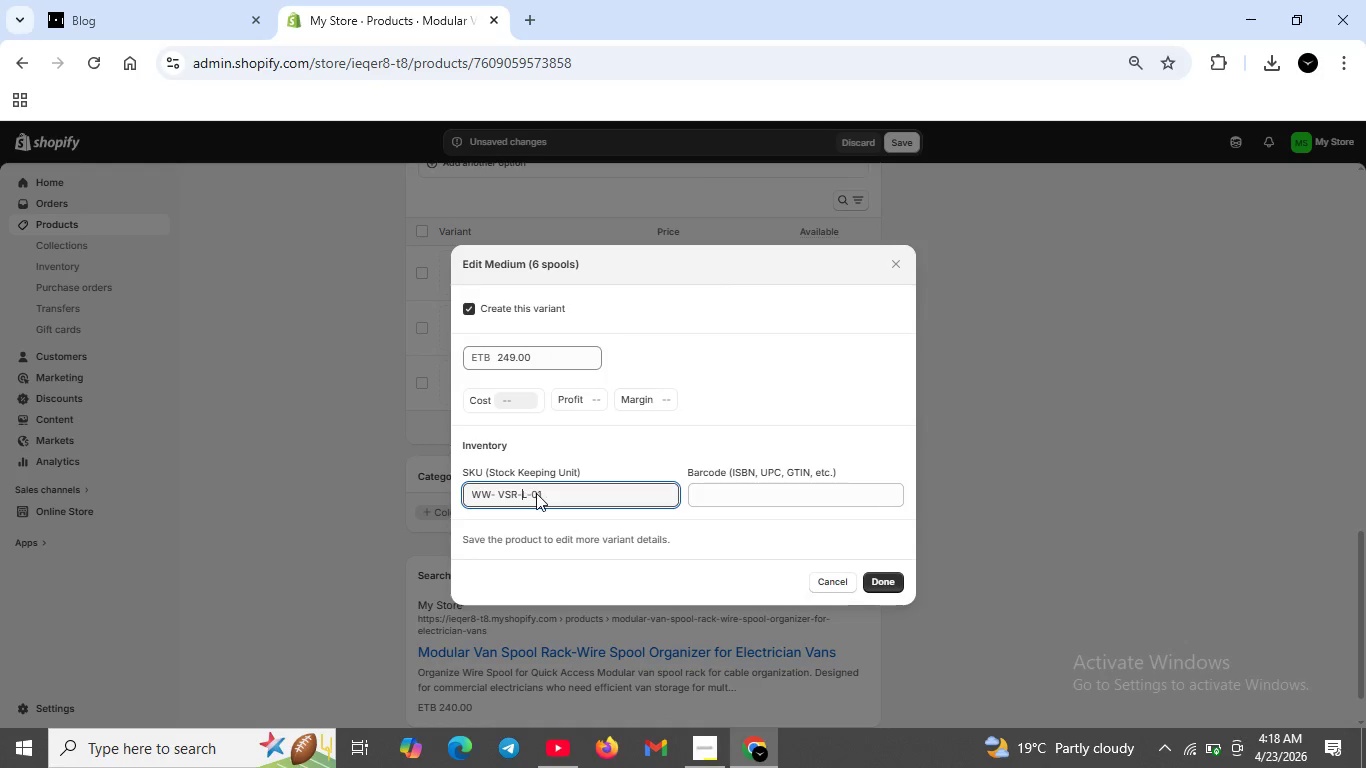 
key(Backspace)
 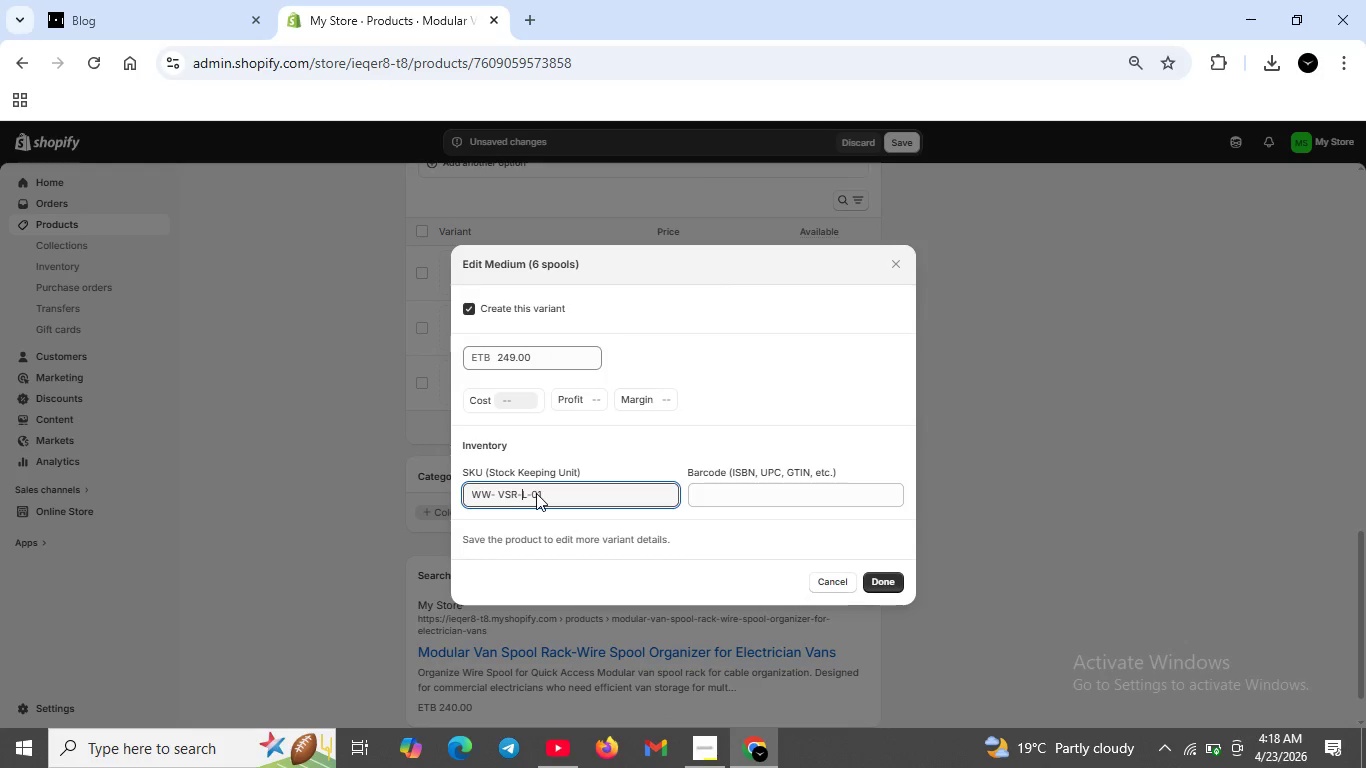 
key(ArrowRight)
 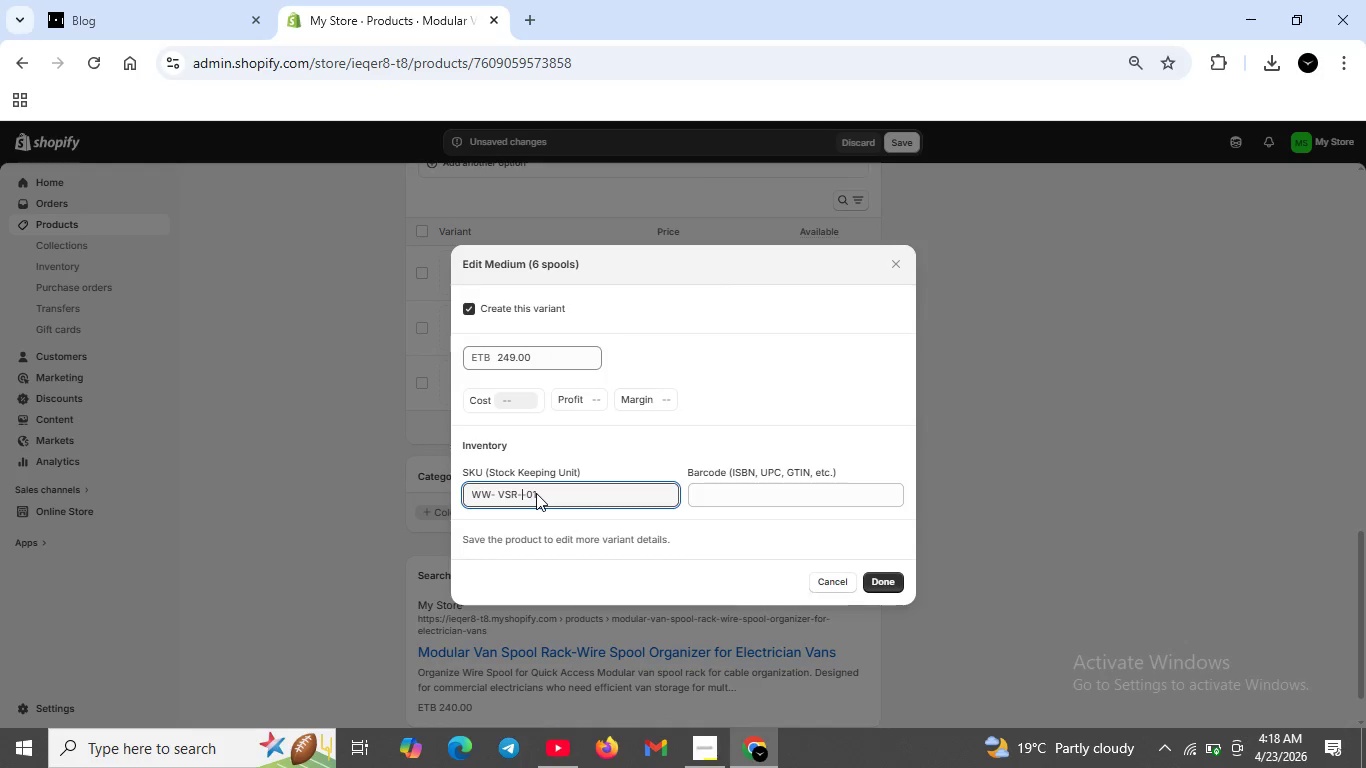 
key(Backspace)
type(MED)
 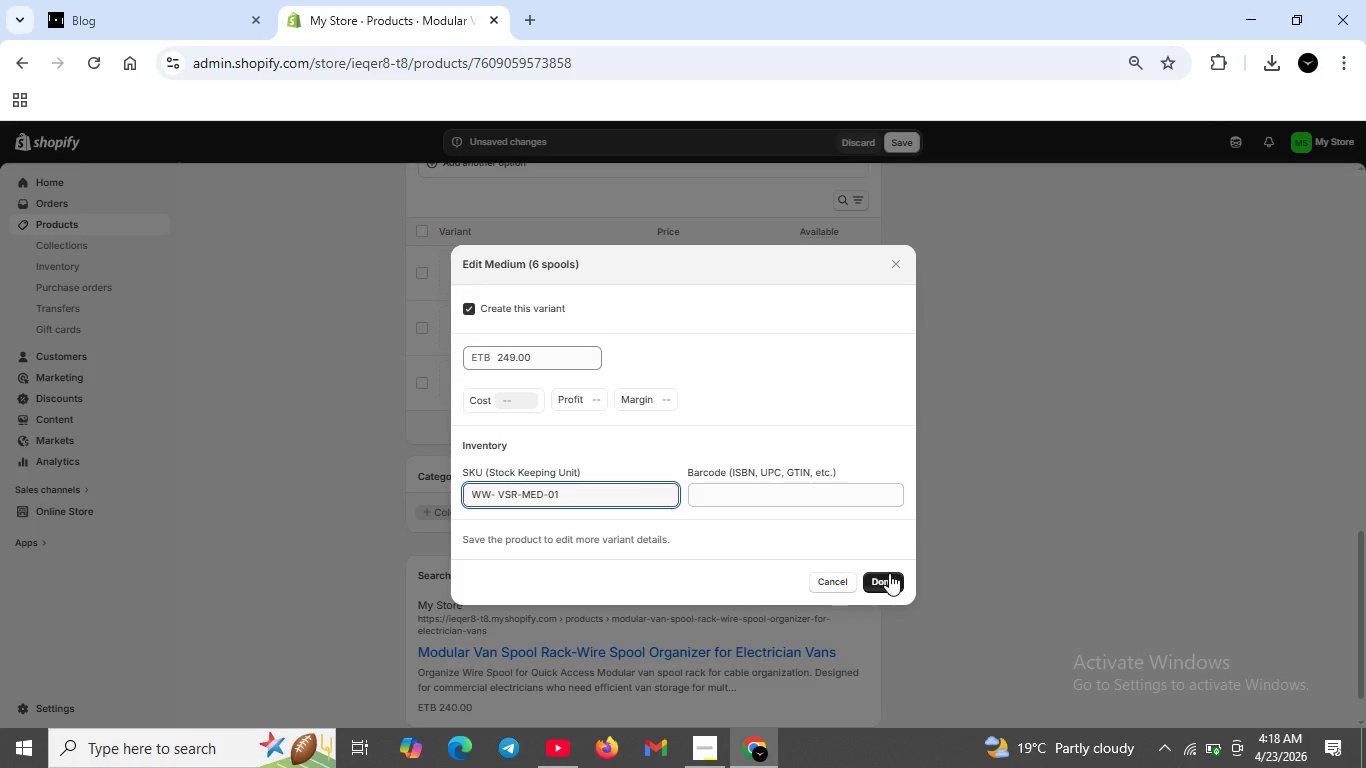 
left_click([875, 575])
 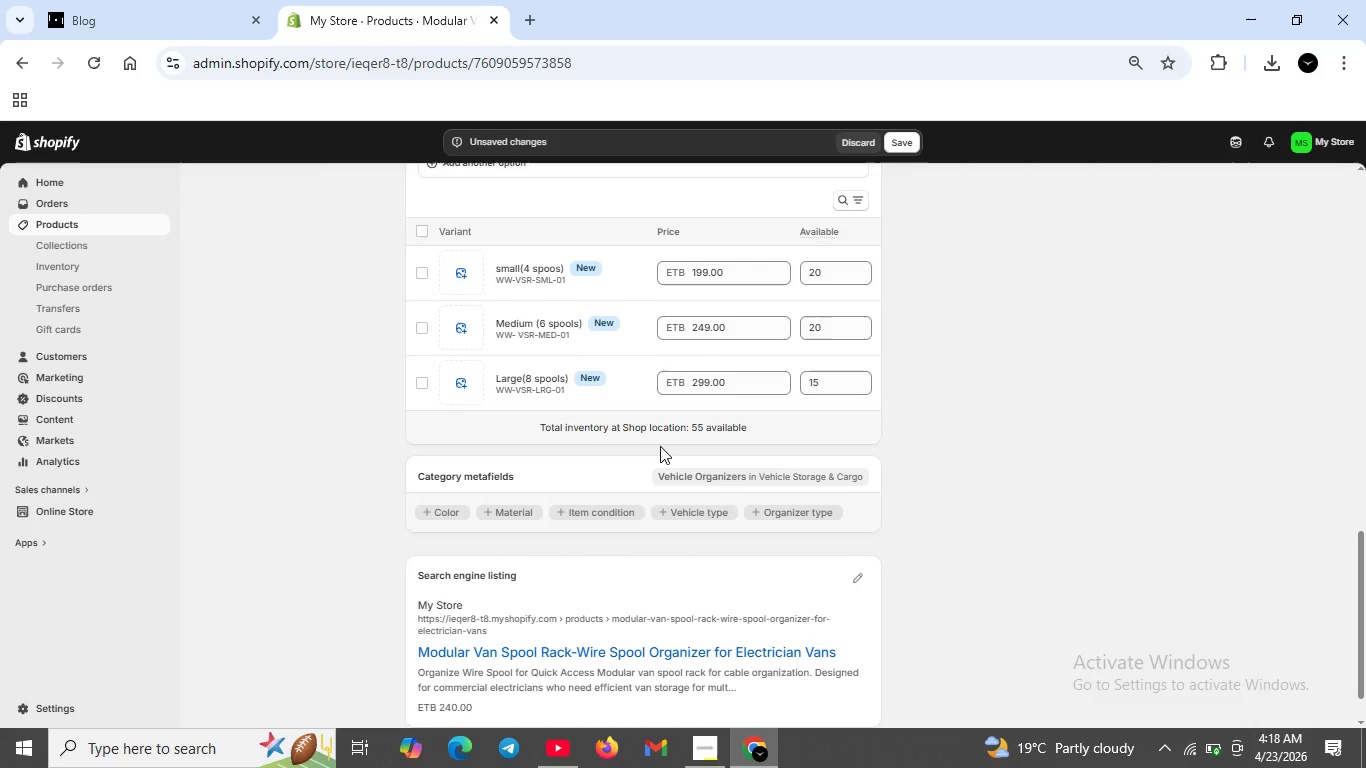 
wait(10.05)
 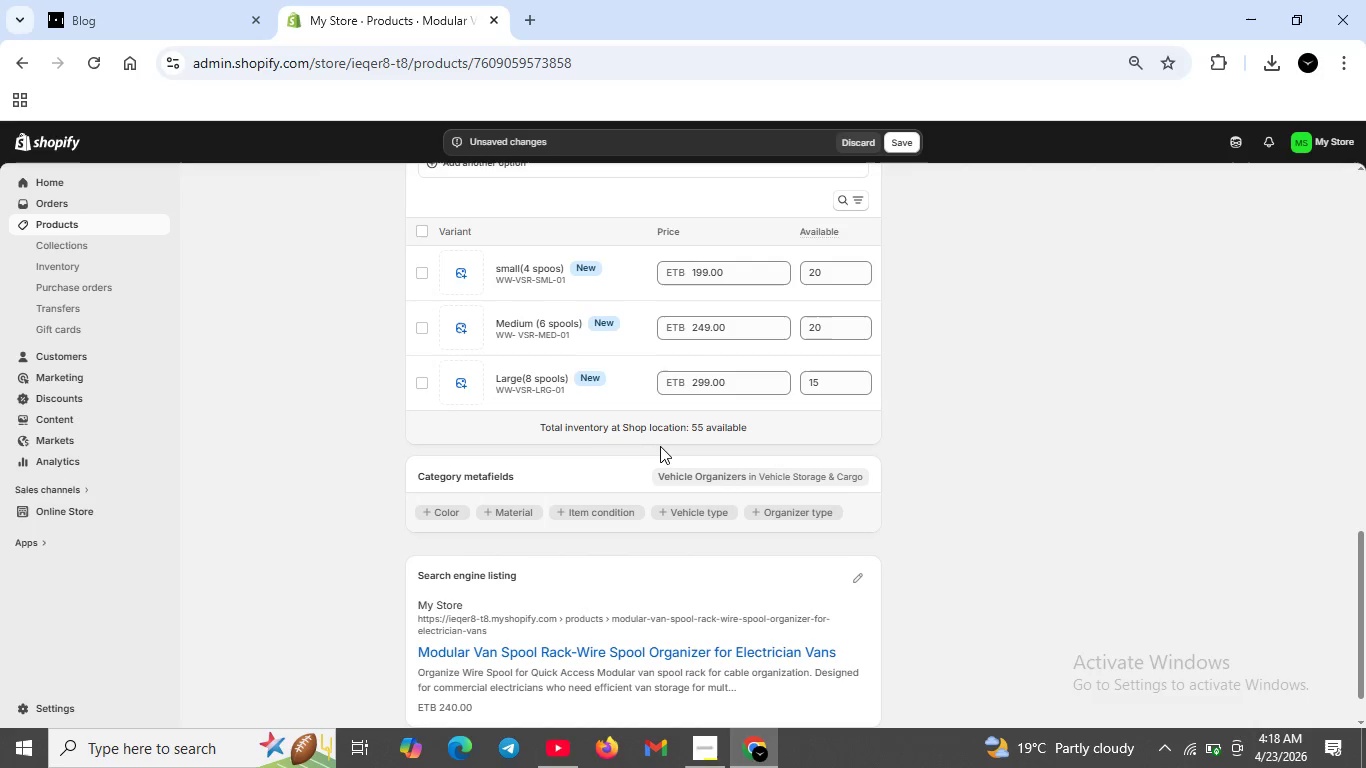 
scroll: coordinate [658, 404], scroll_direction: up, amount: 11.0
 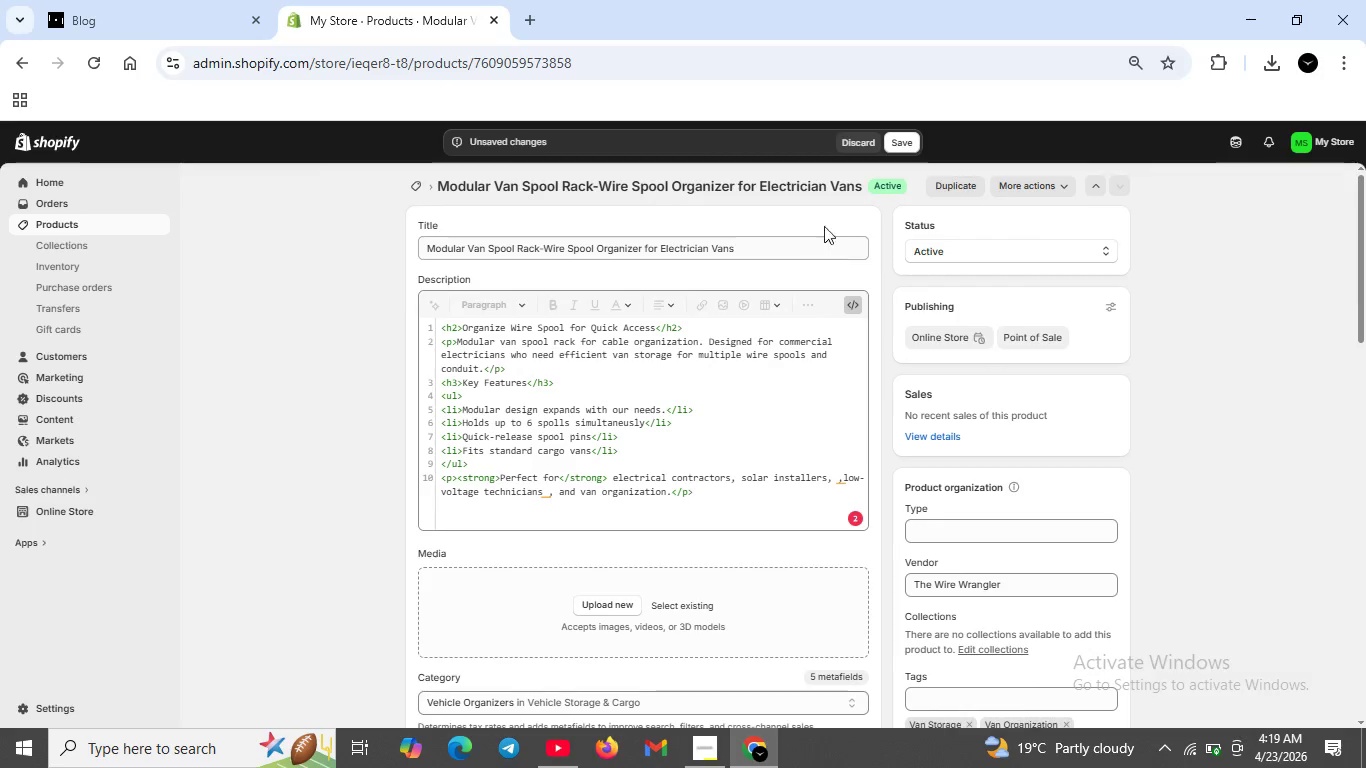 
left_click([905, 140])
 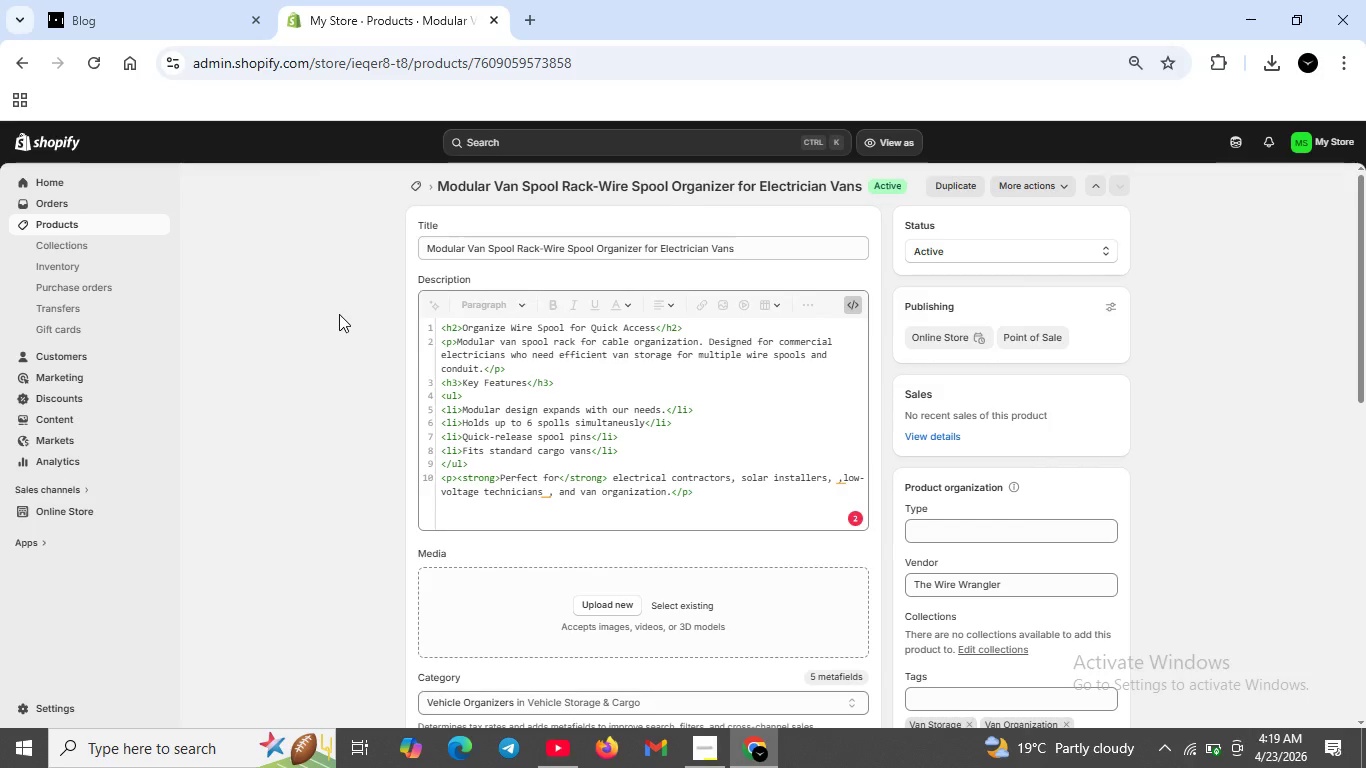 
wait(40.74)
 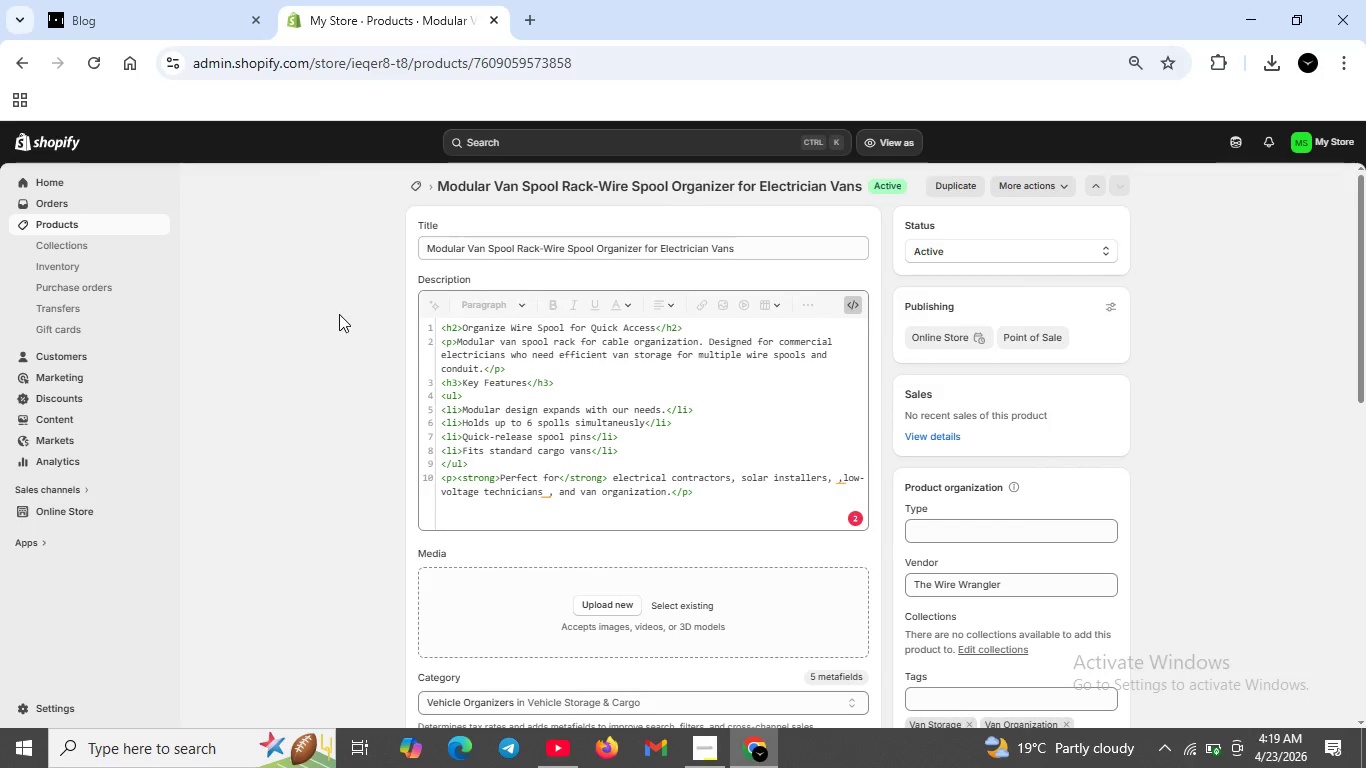 
scroll: coordinate [739, 547], scroll_direction: down, amount: 9.0
 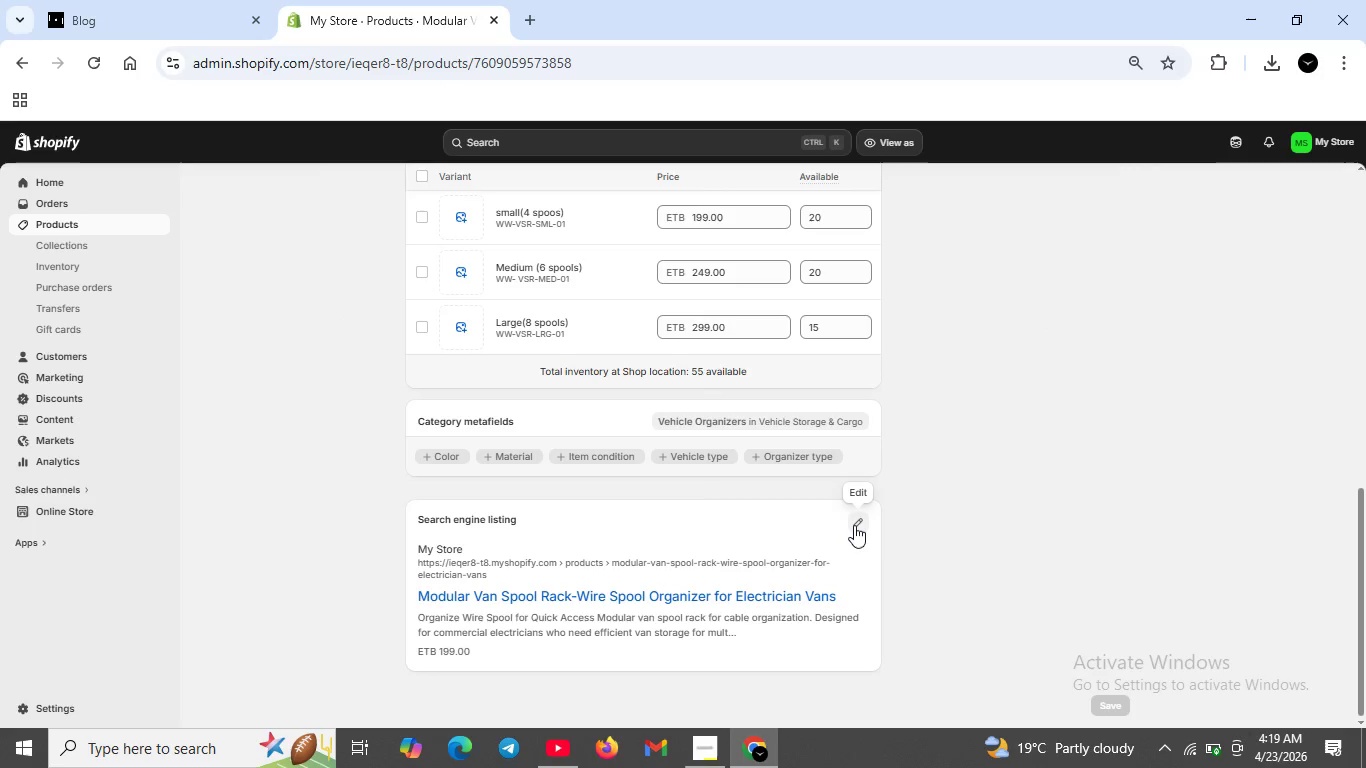 
left_click([855, 525])
 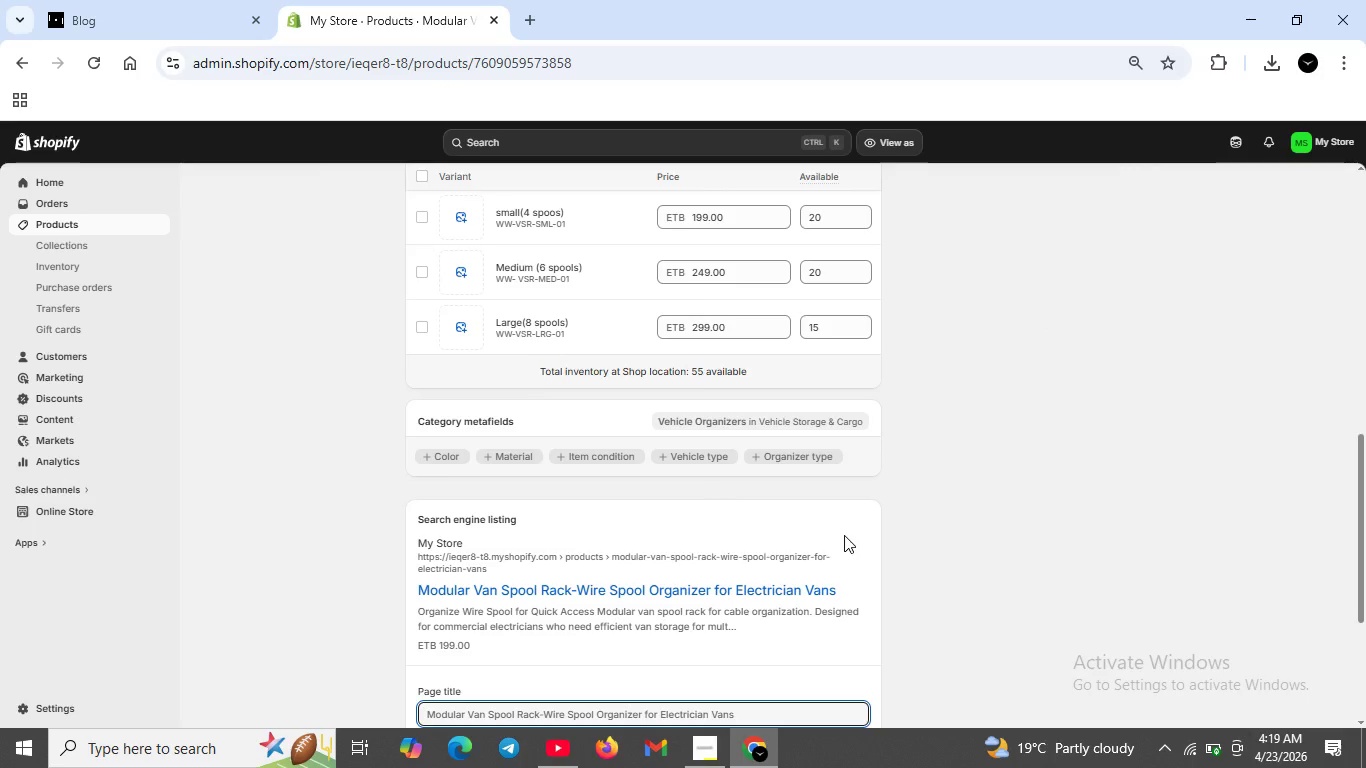 
scroll: coordinate [792, 562], scroll_direction: down, amount: 2.0
 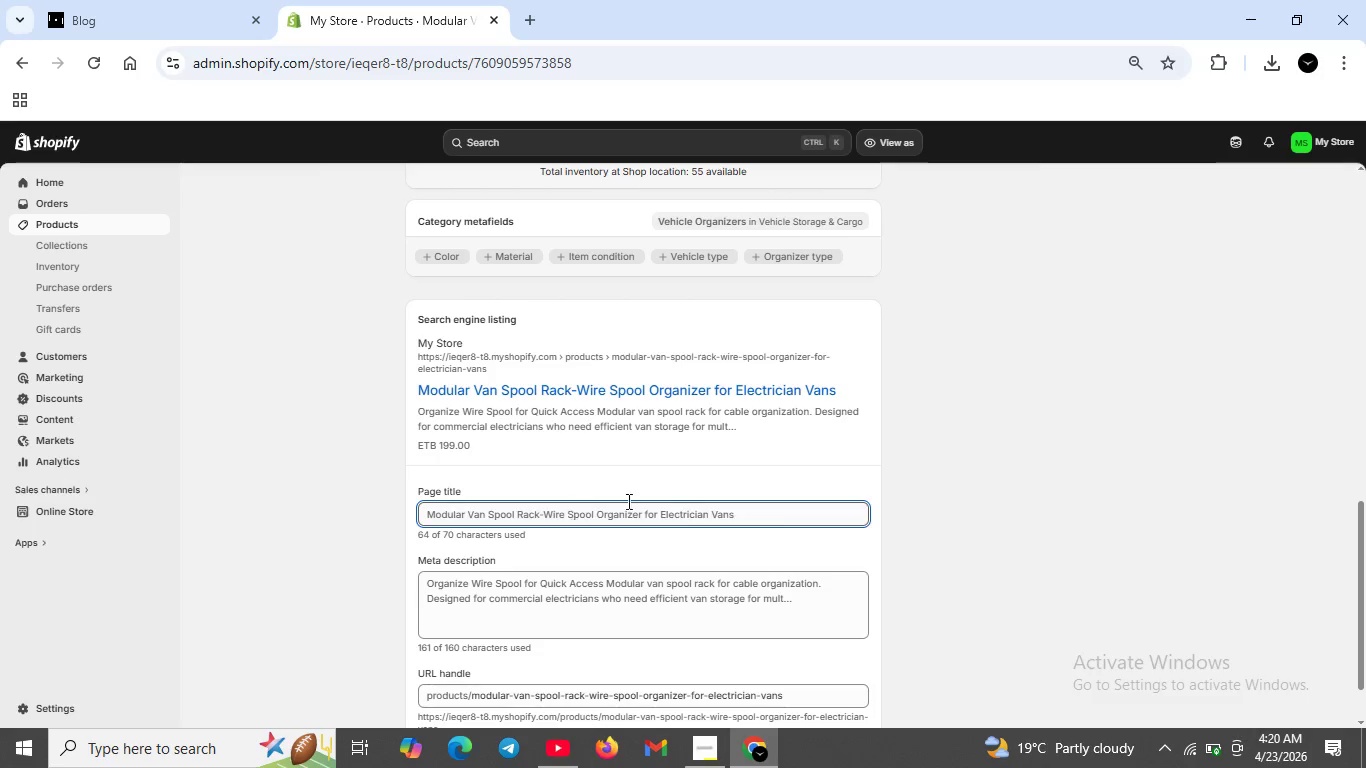 
wait(17.48)
 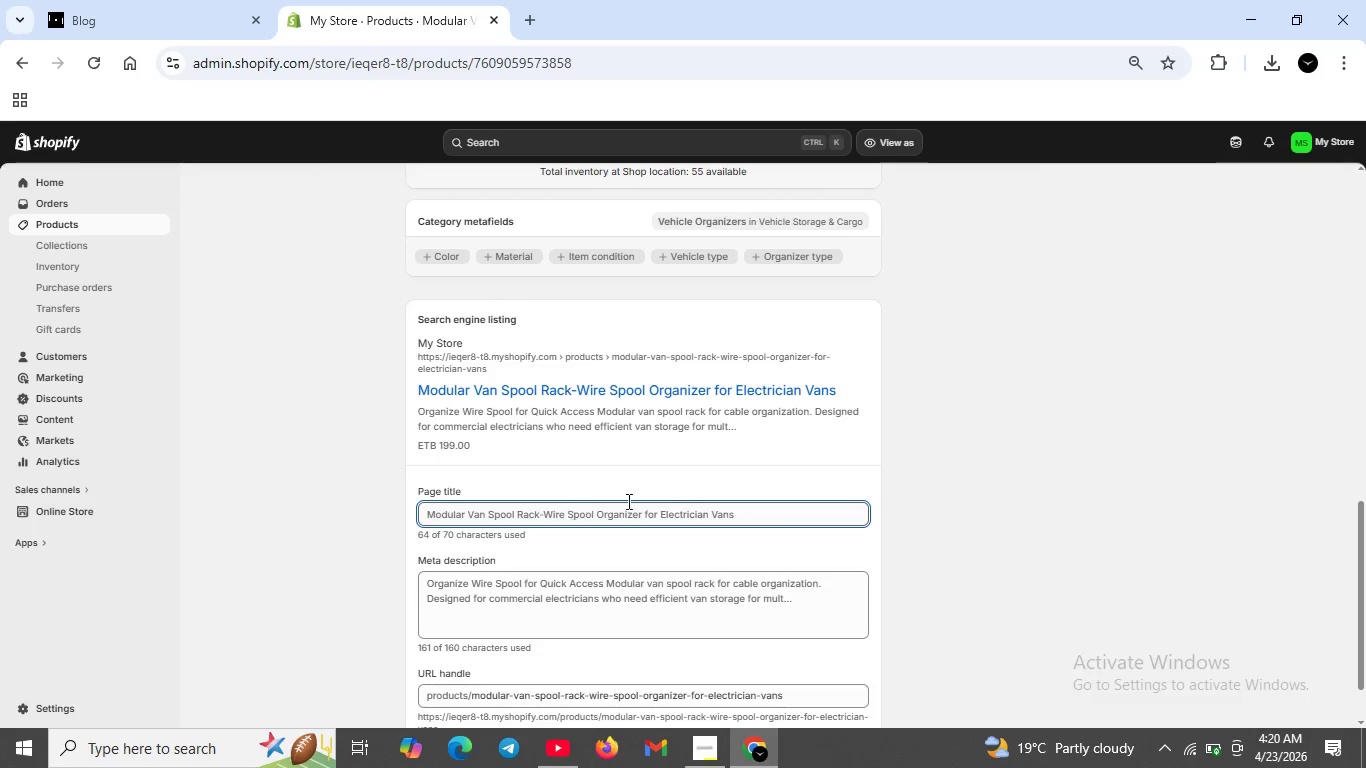 
left_click([547, 516])
 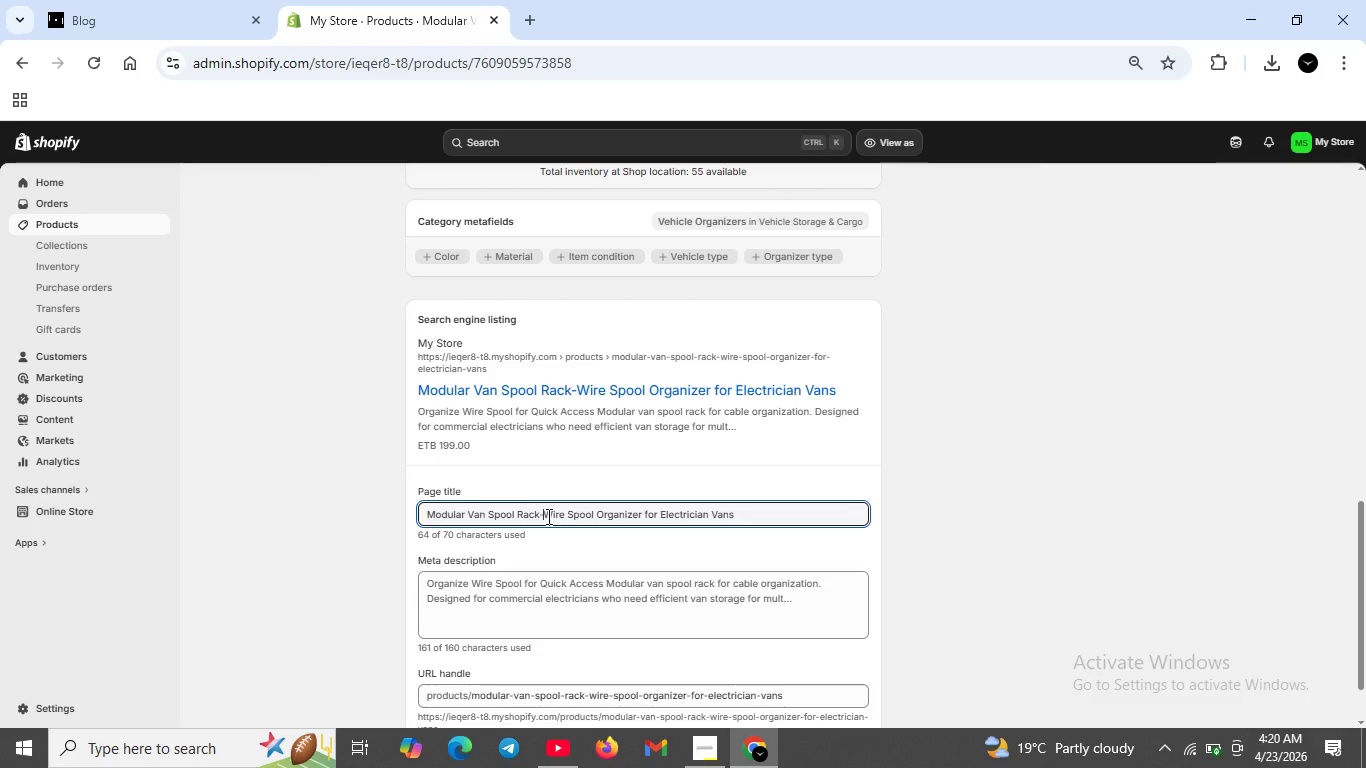 
key(Backspace)
 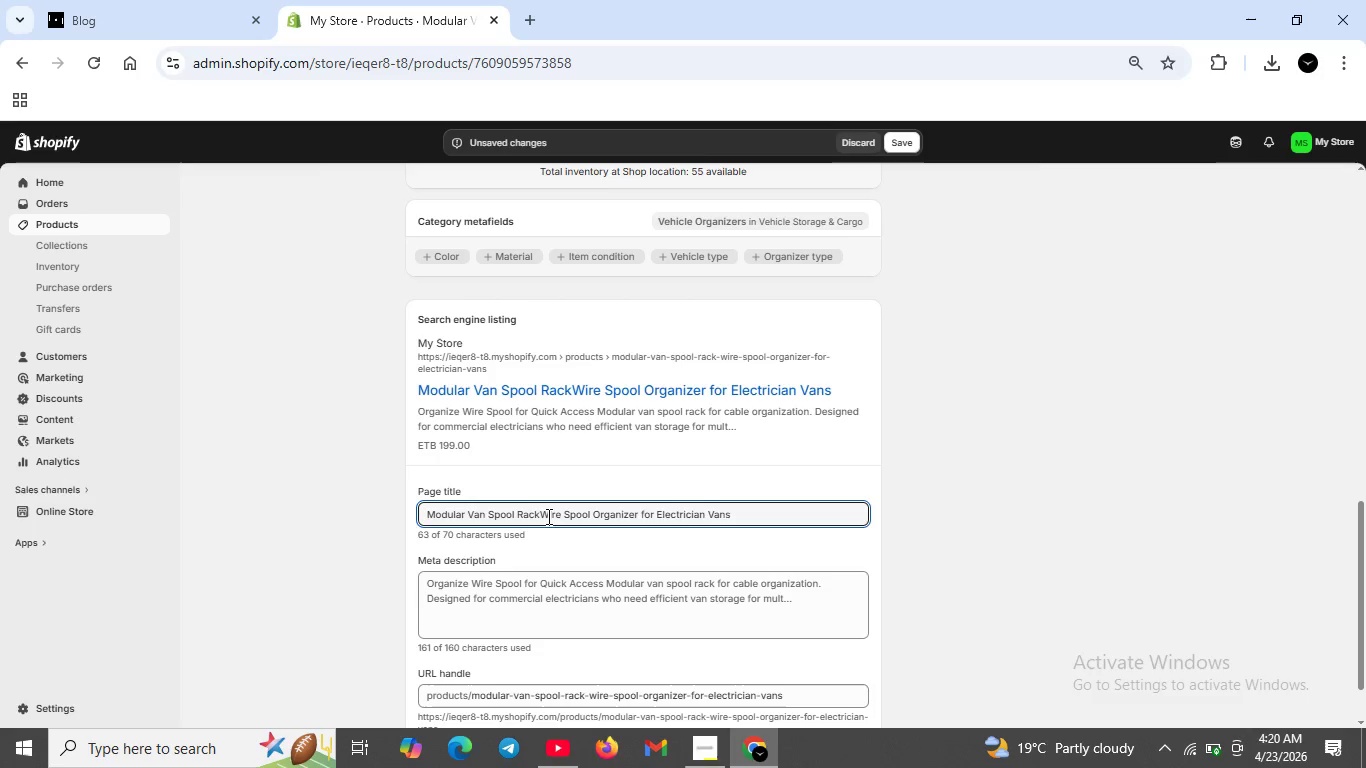 
key(Shift+Backslash)
 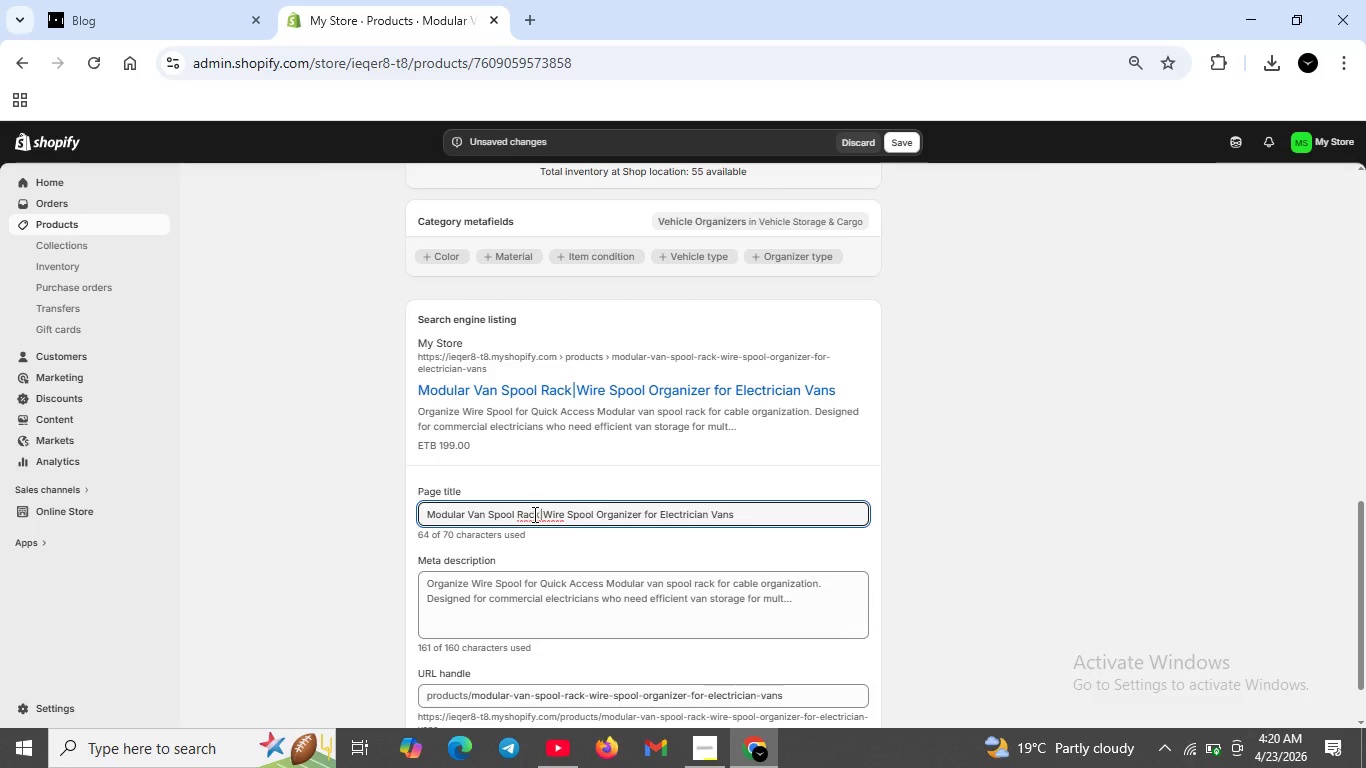 
left_click([541, 516])
 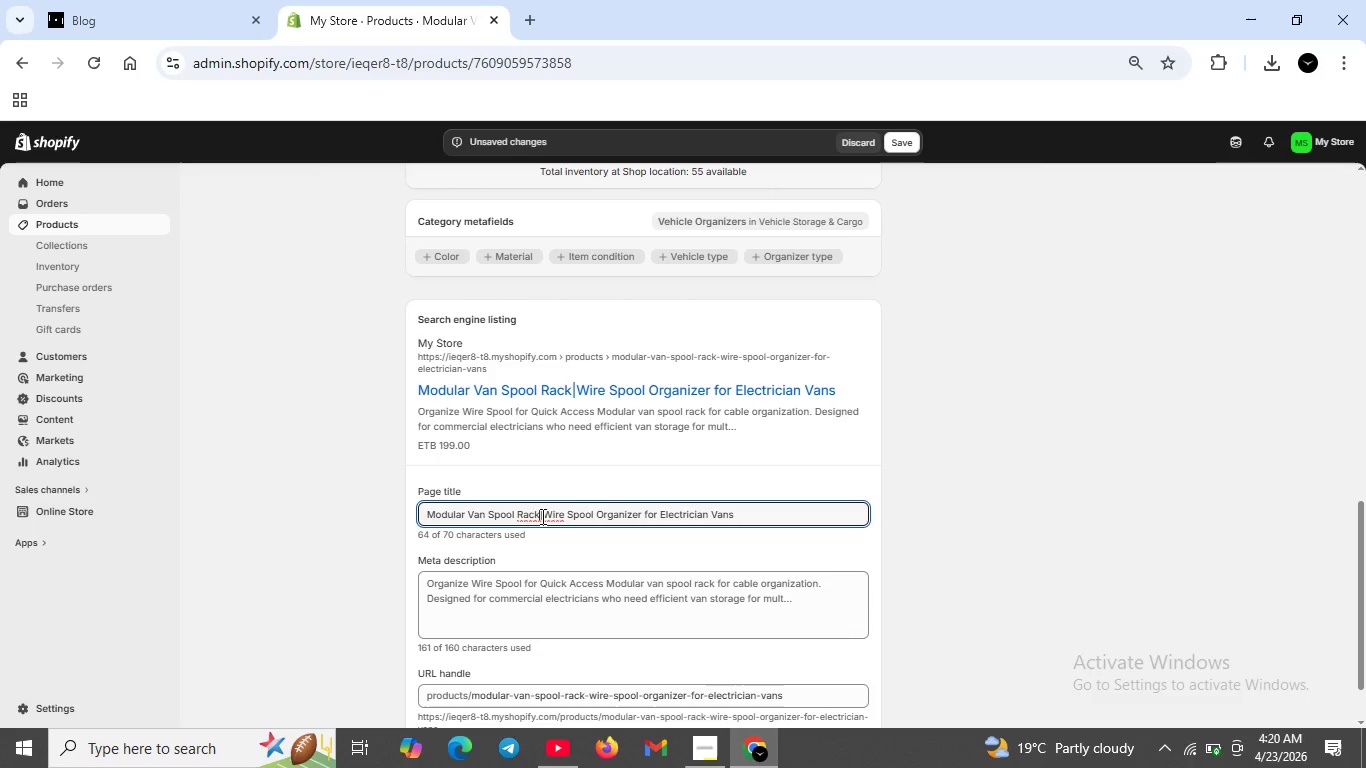 
key(Space)
 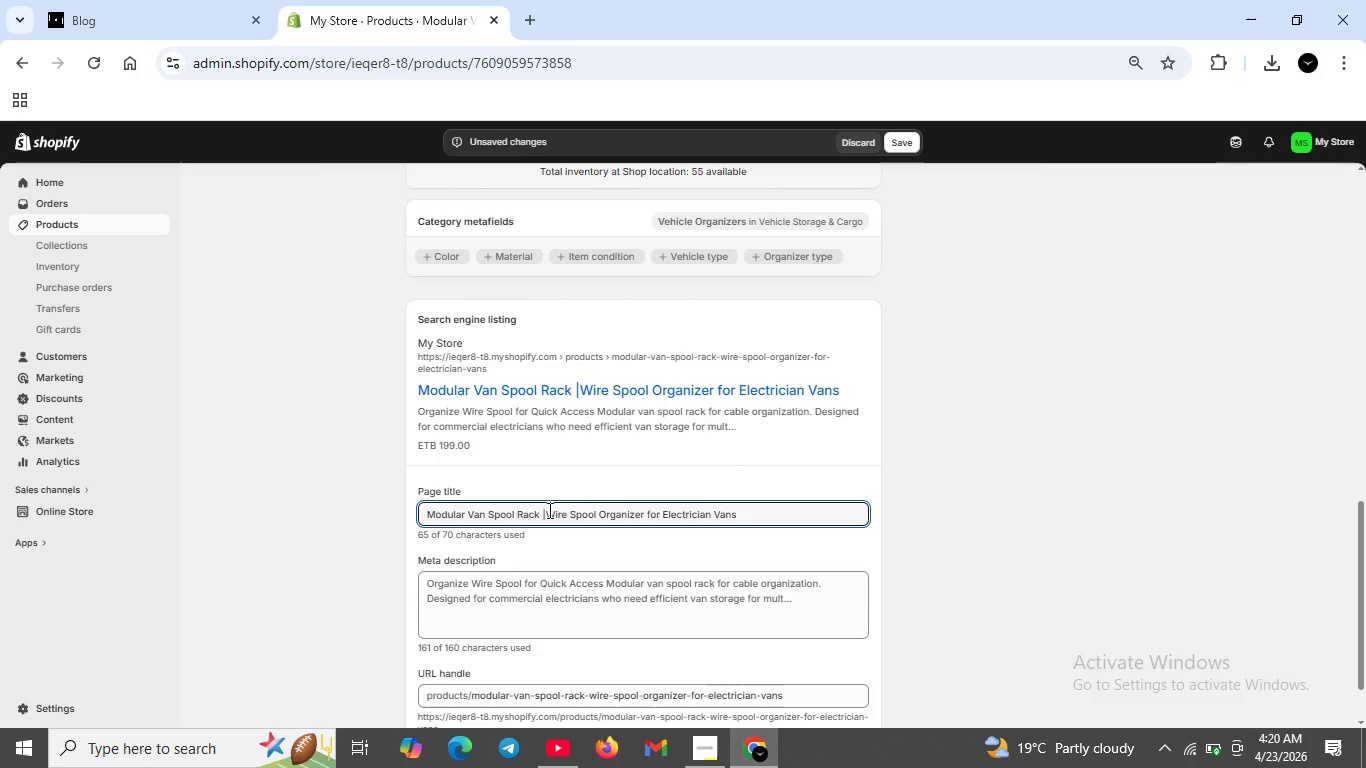 
left_click([548, 510])
 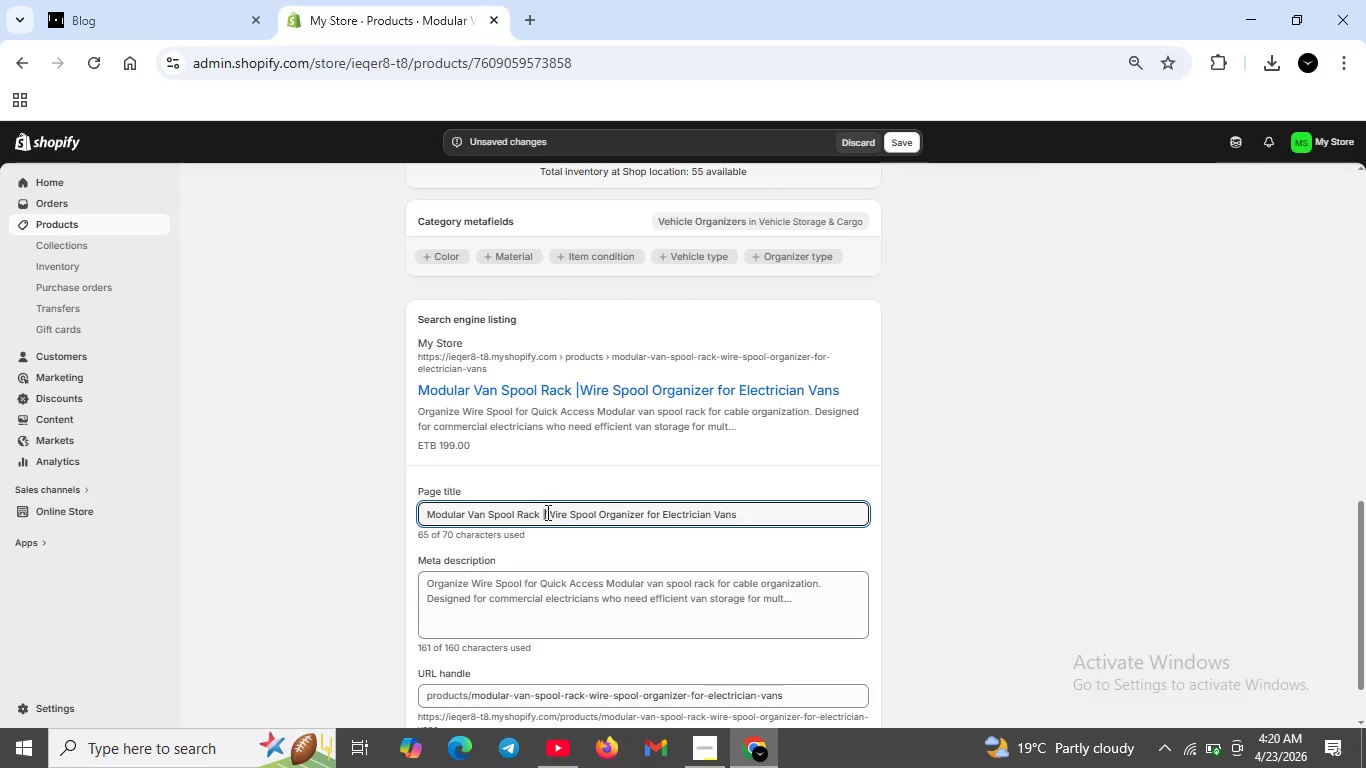 
key(Space)
 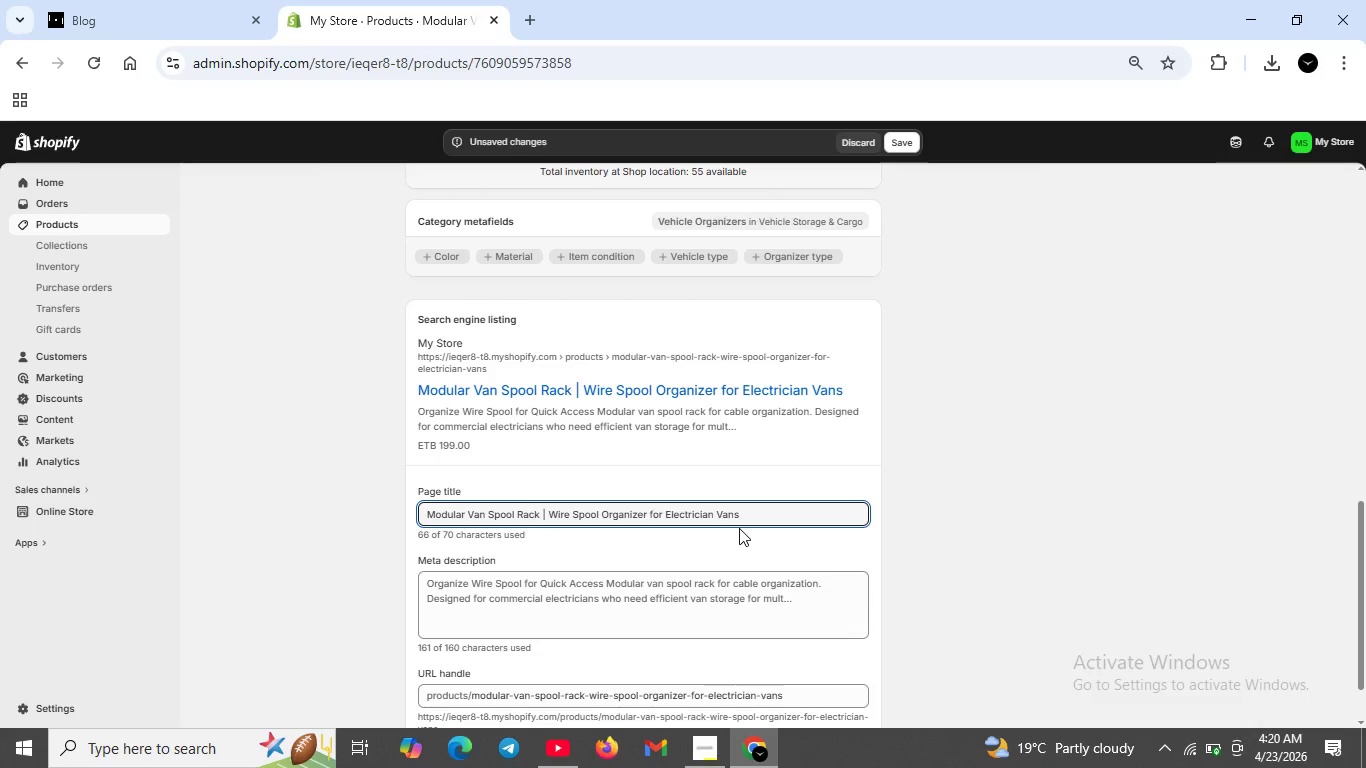 
wait(20.86)
 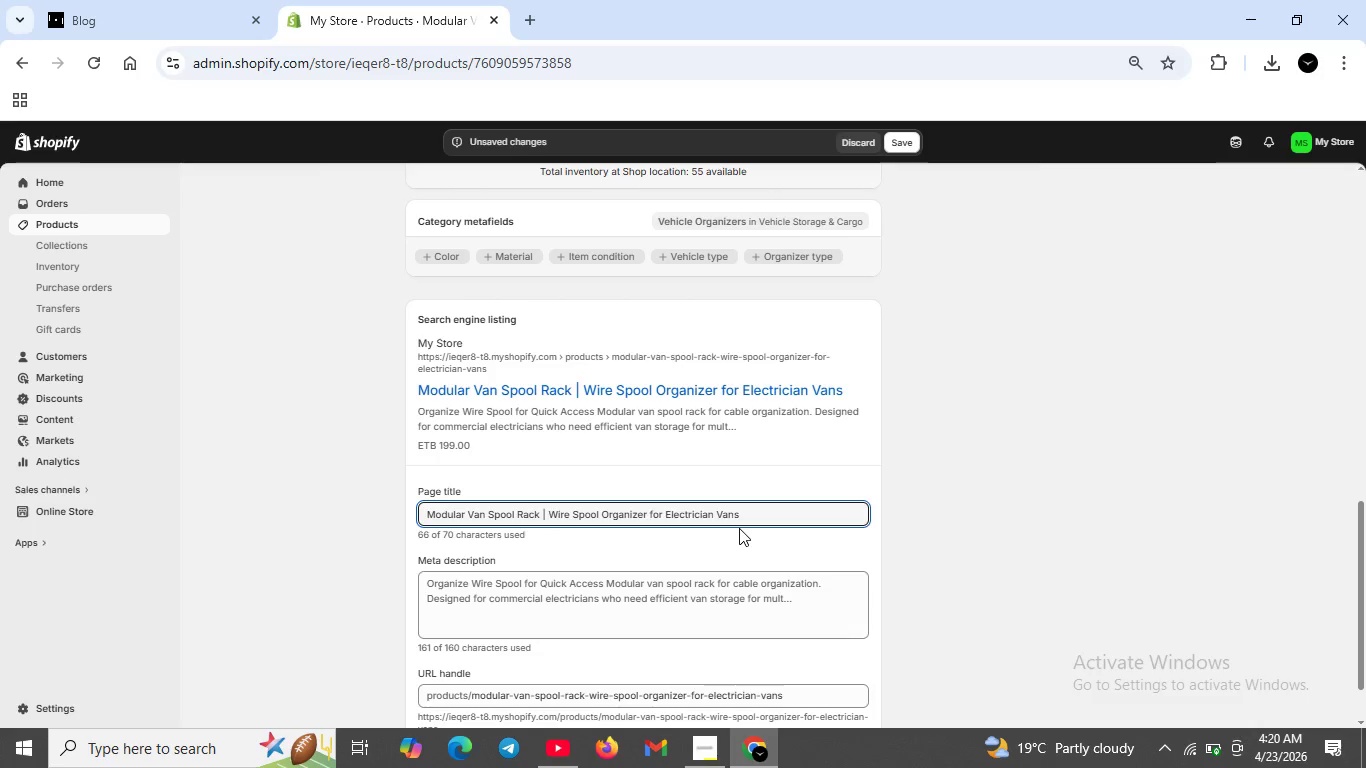 
double_click([702, 602])
 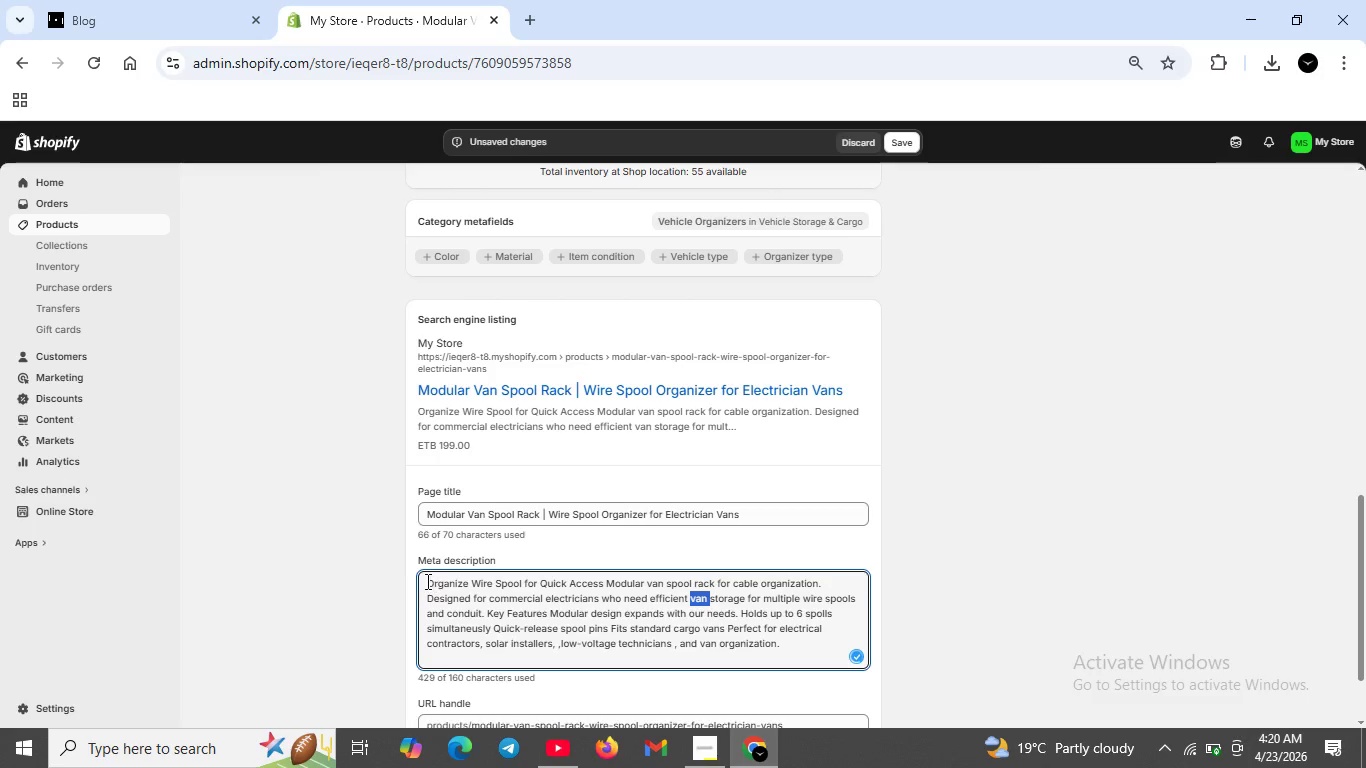 
left_click_drag(start_coordinate=[426, 581], to_coordinate=[834, 665])
 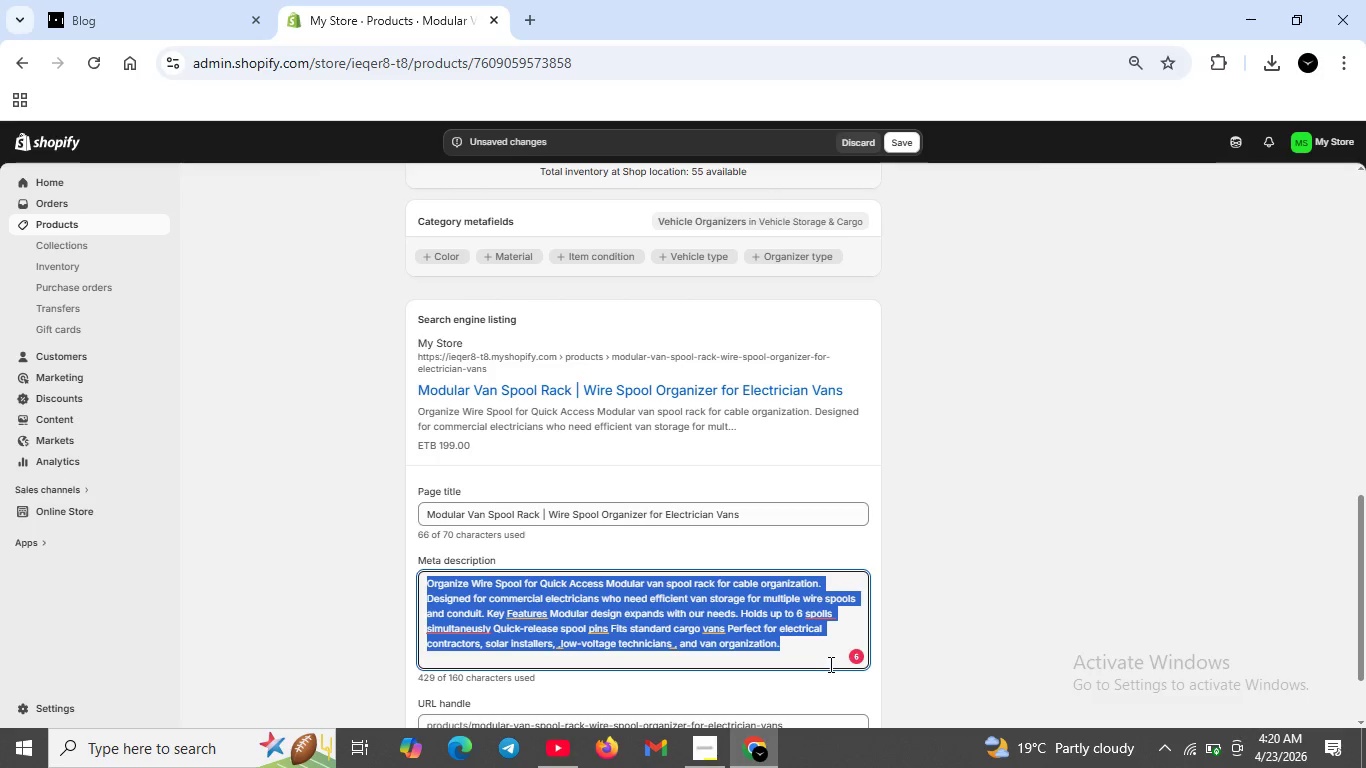 
key(Backslash)
 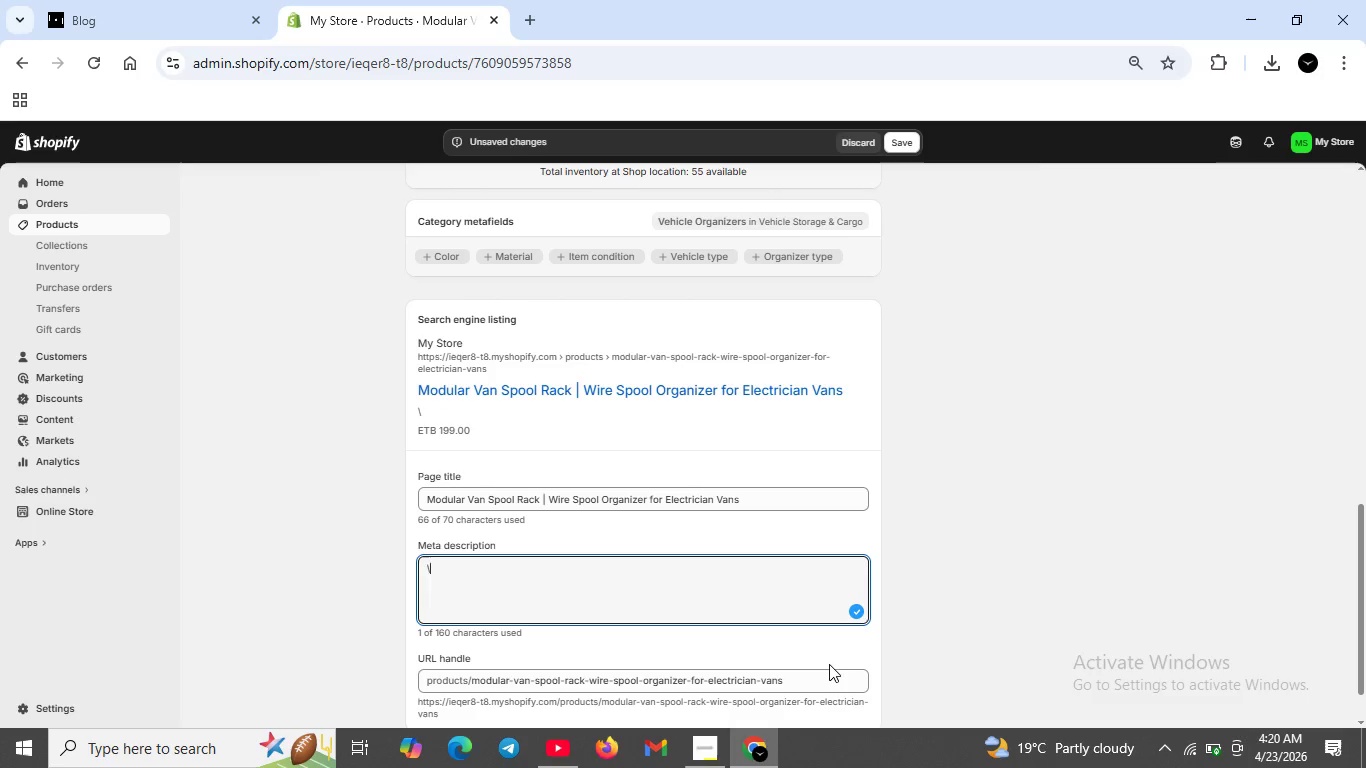 
key(Backspace)
type(Modular va )
key(Backspace)
key(Backspace)
key(Backspace)
key(Backspace)
key(Backspace)
key(Backspace)
key(Backspace)
key(Backspace)
key(Backspace)
key(Backspace)
 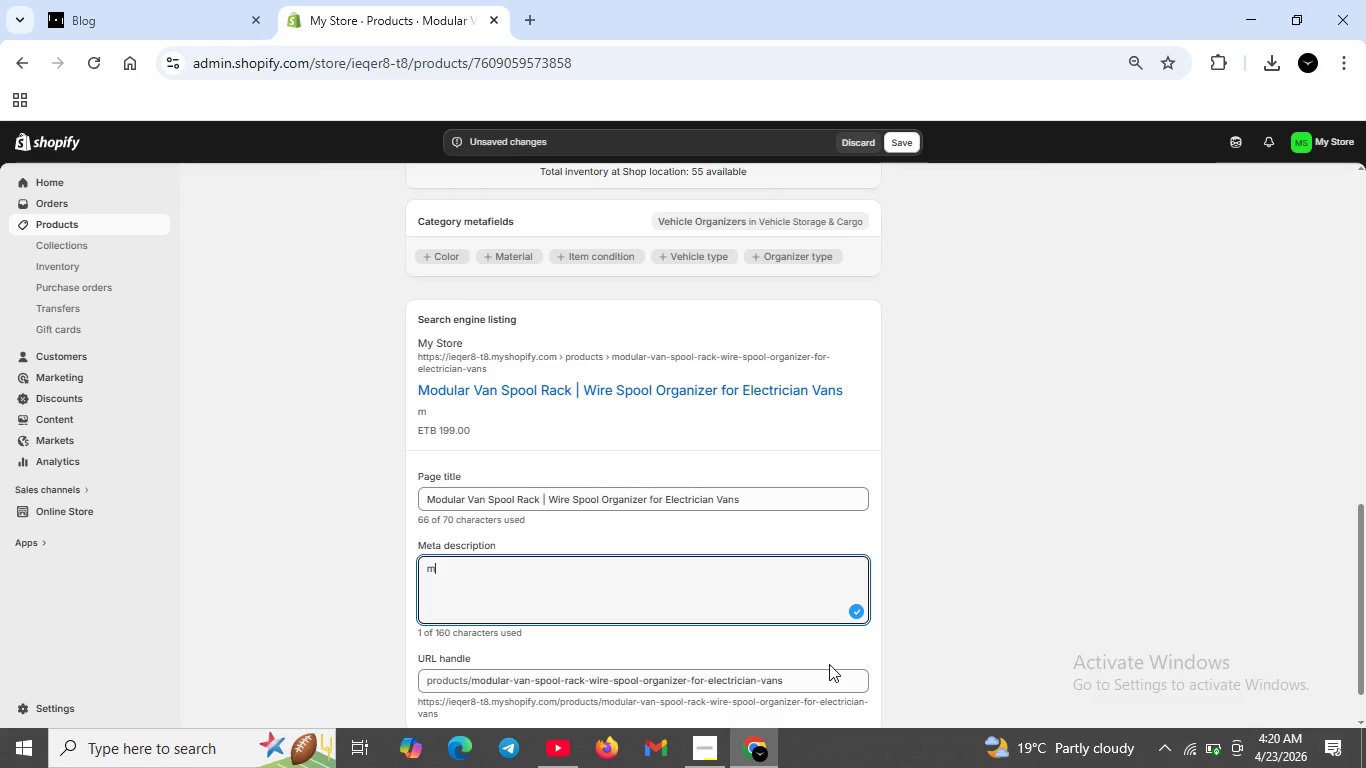 
key(Backspace)
type(m)
key(Backspace)
type(Modular van )
key(Backspace)
key(Backspace)
key(Backspace)
key(Backspace)
type(Van spool)
 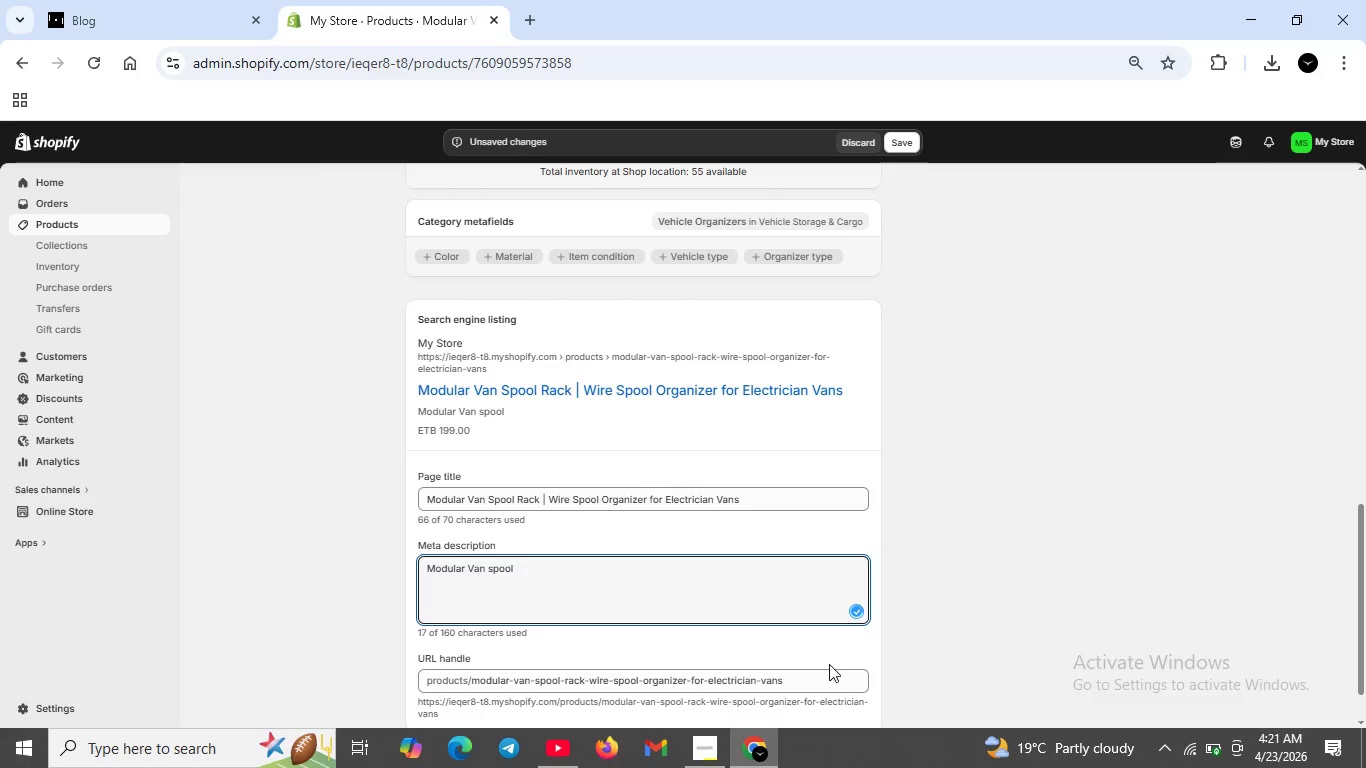 
key(ArrowLeft)
 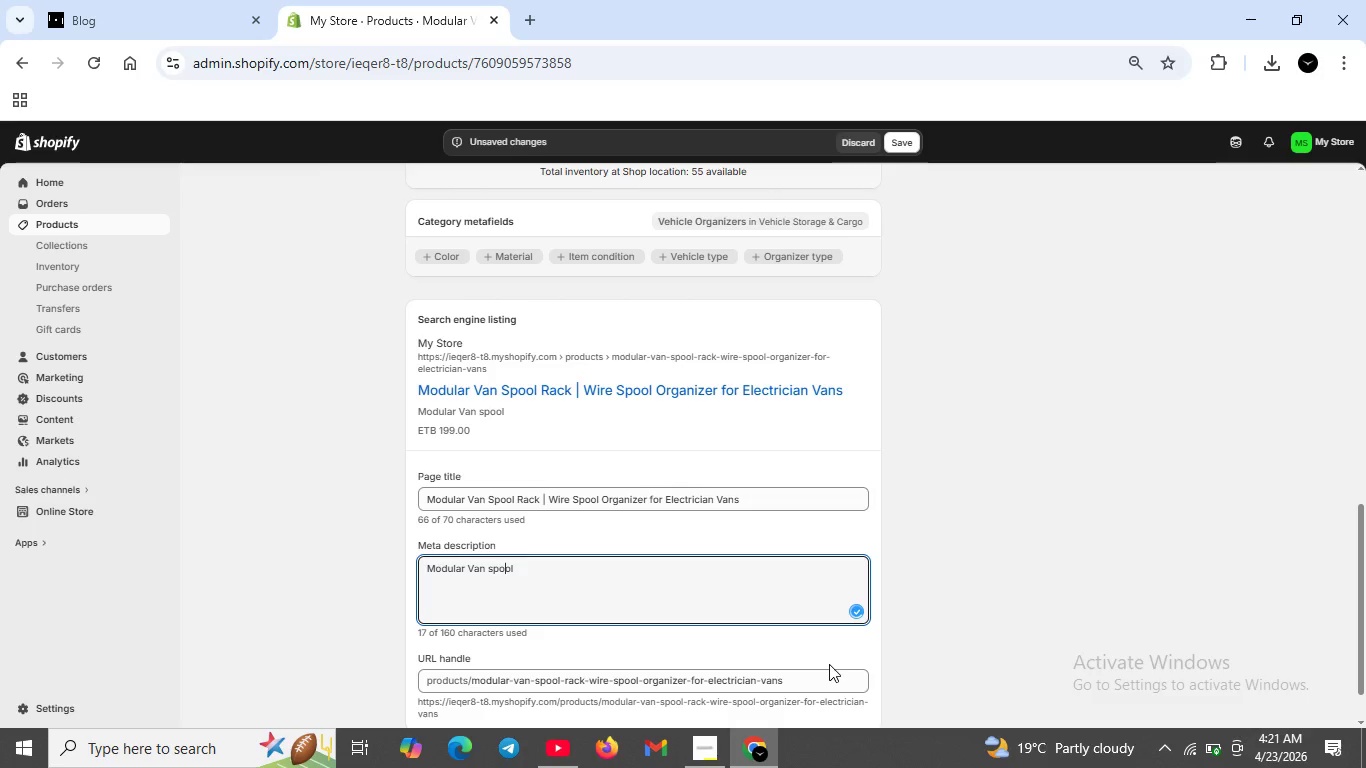 
key(ArrowLeft)
 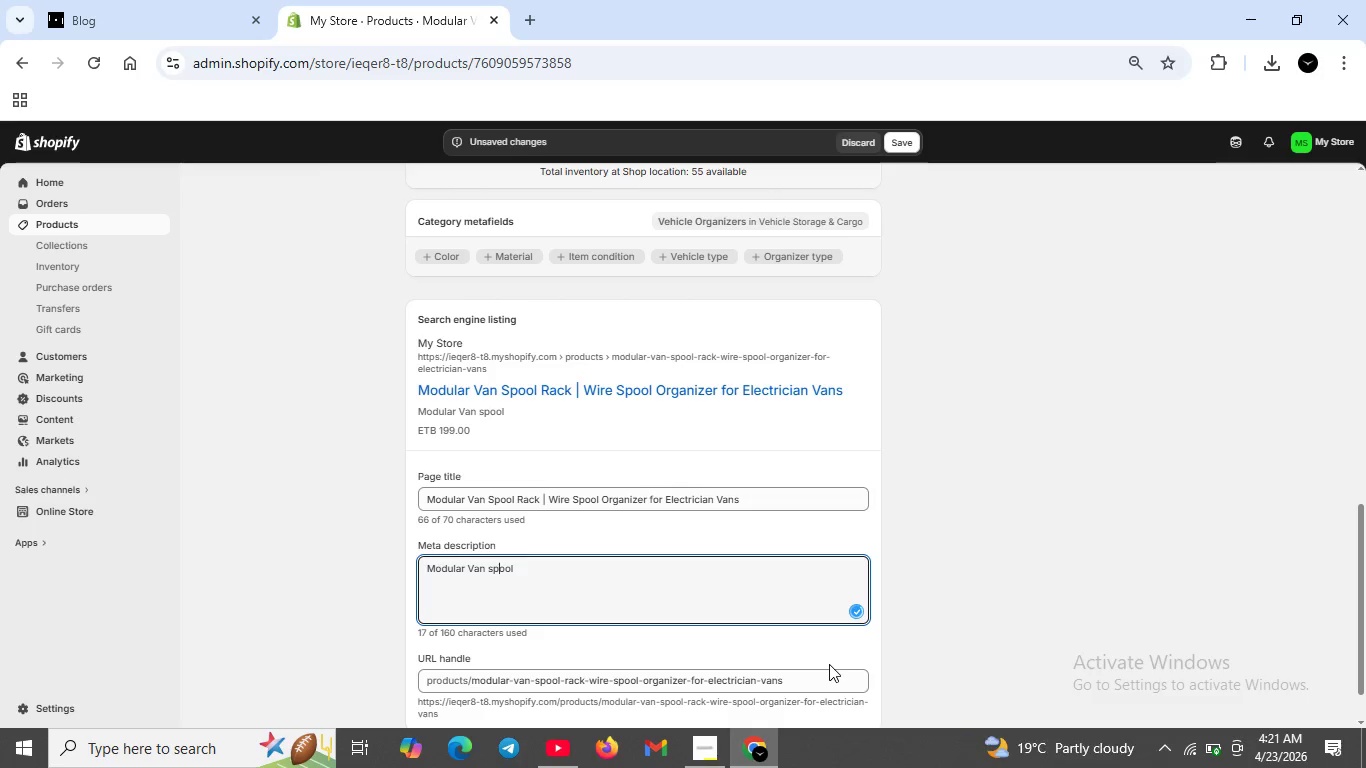 
key(ArrowLeft)
 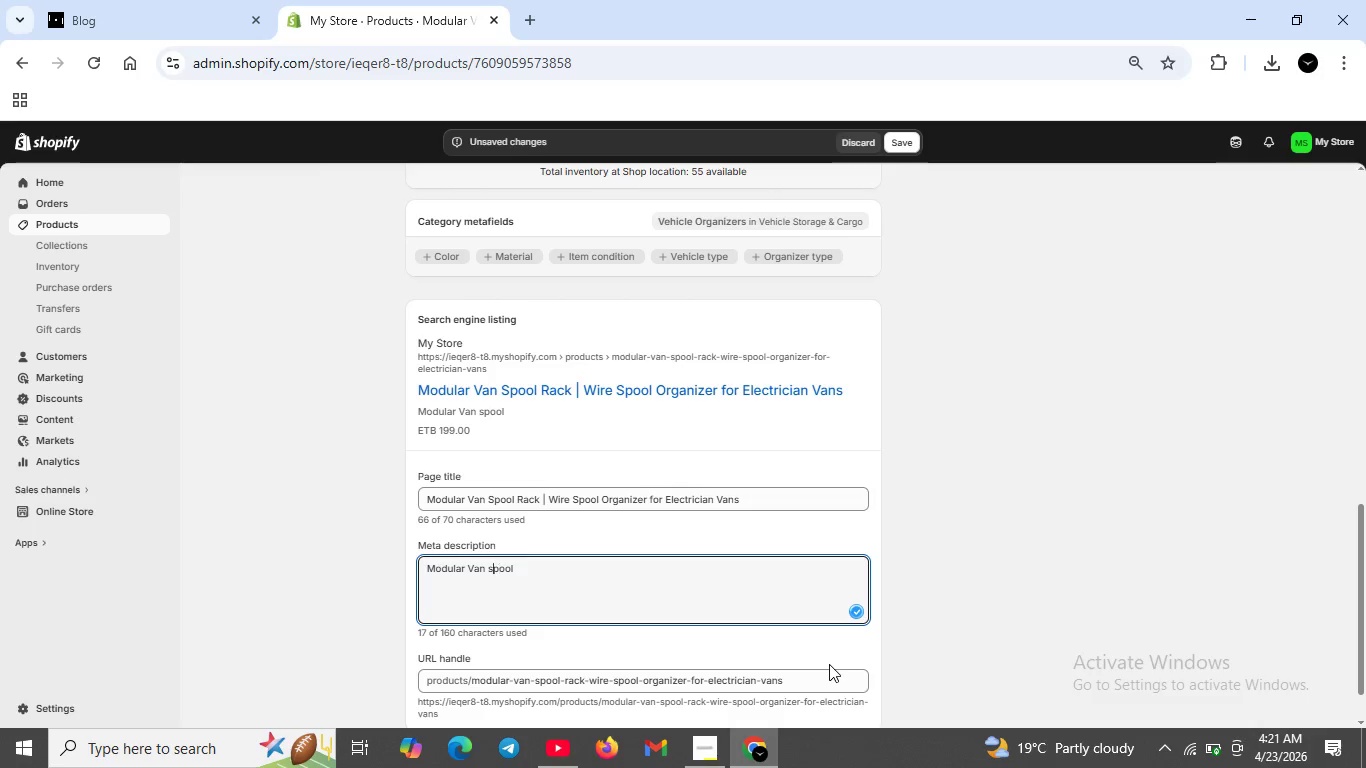 
key(ArrowLeft)
 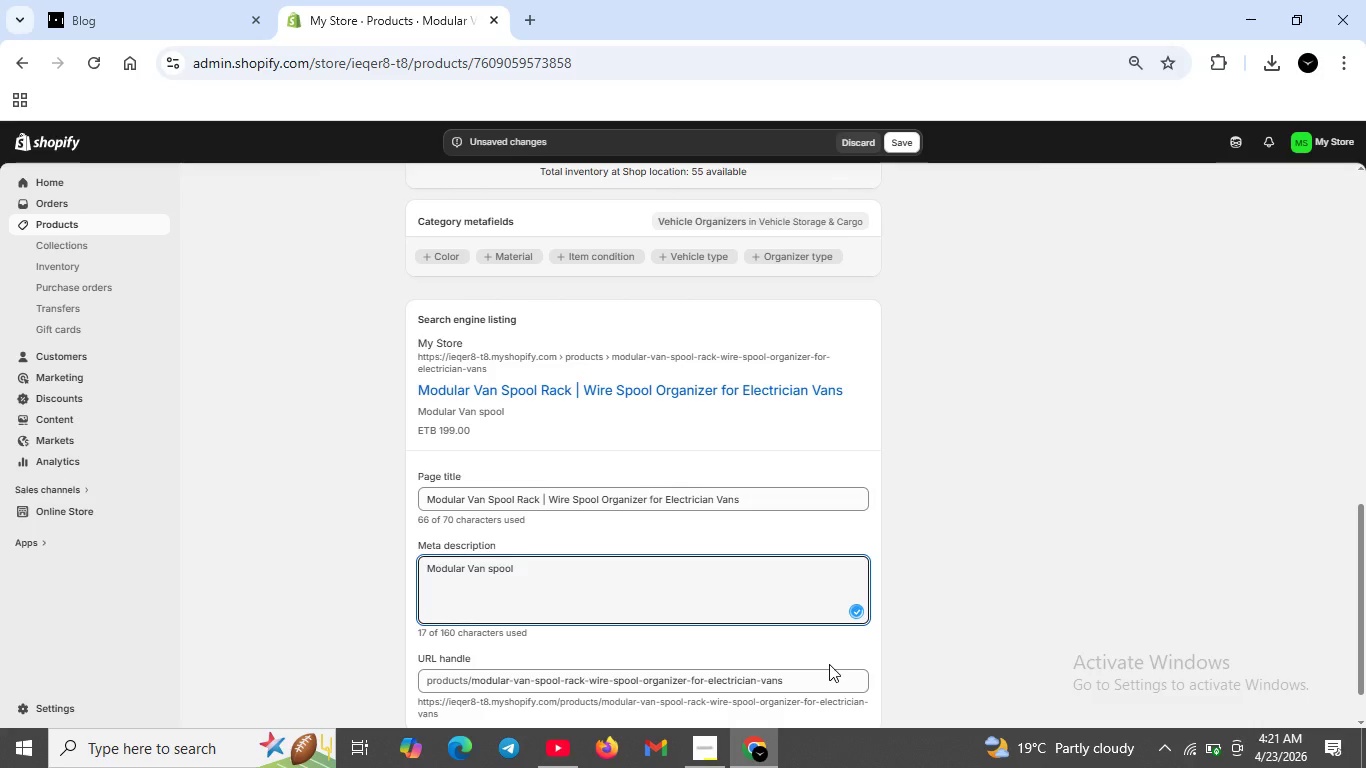 
key(Backspace)
 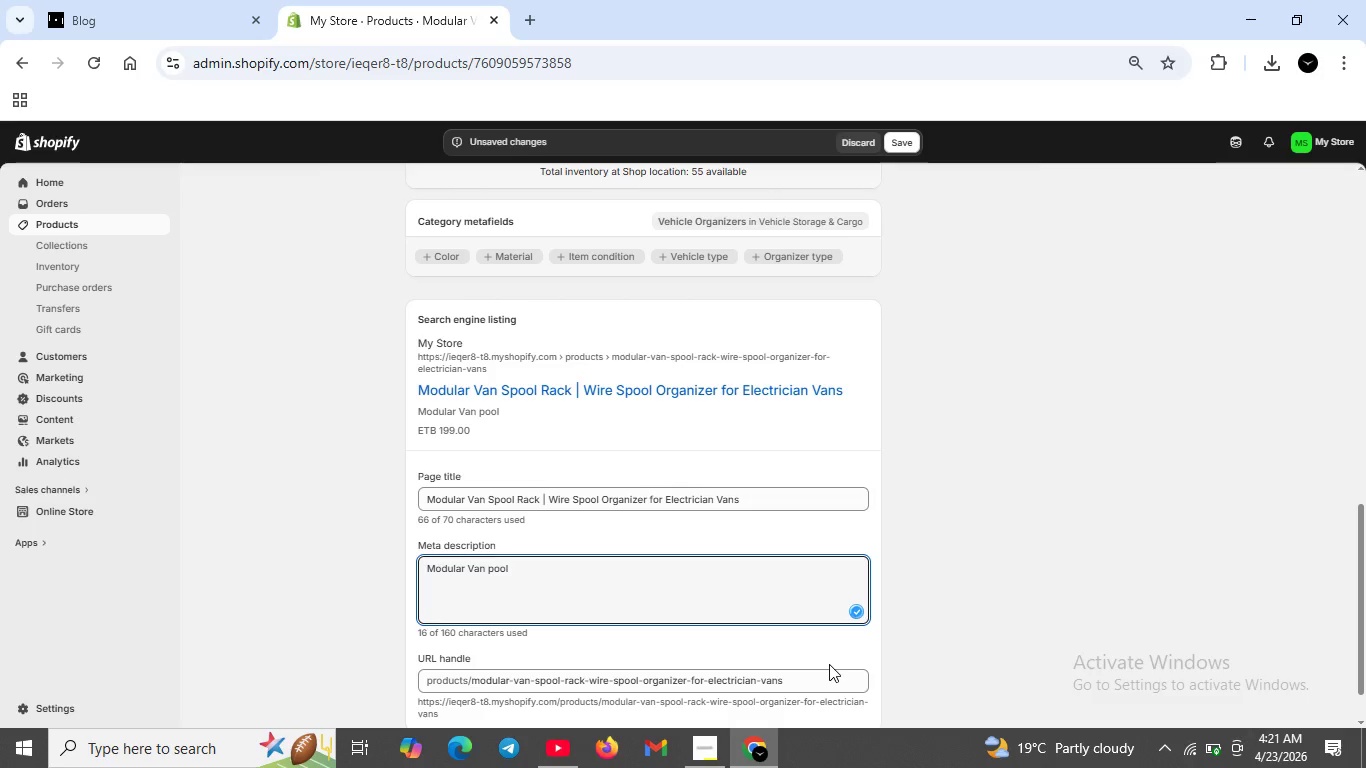 
key(CapsLock)
 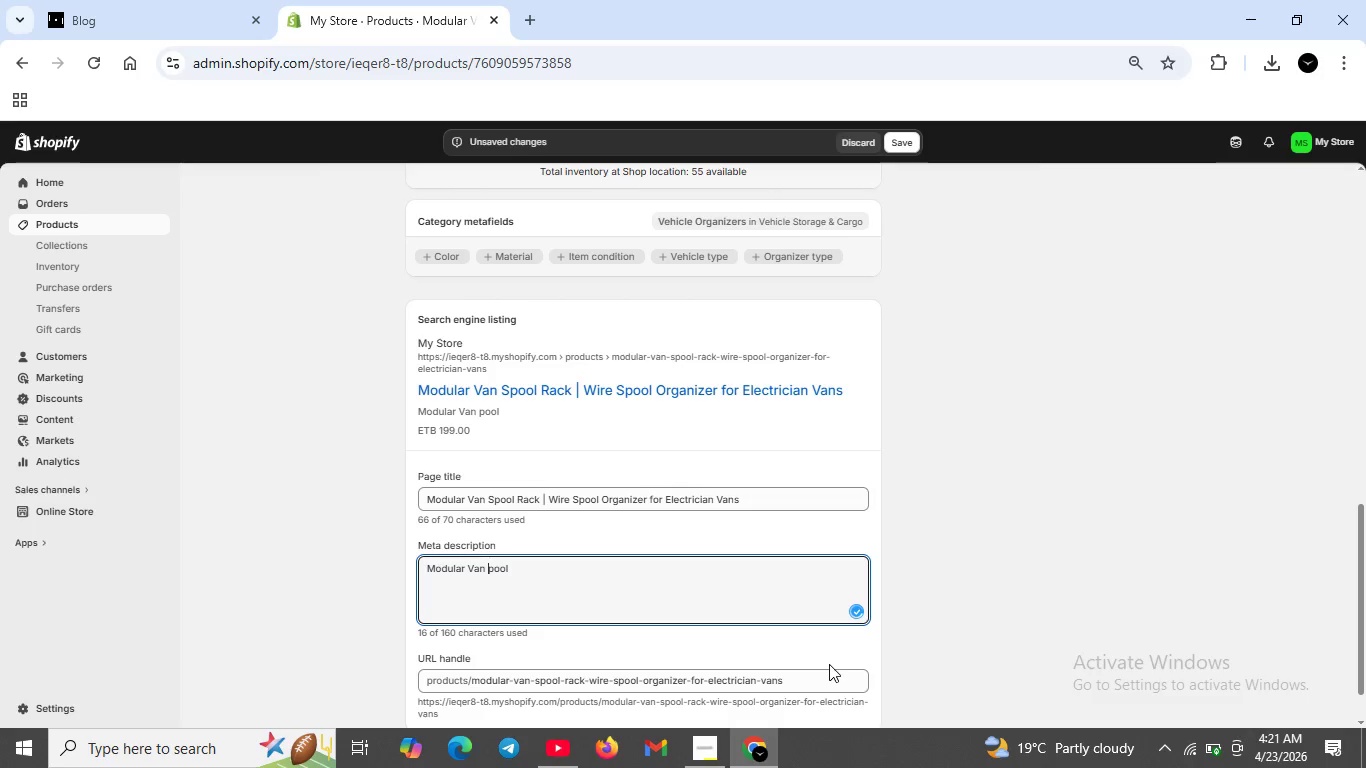 
key(S)
 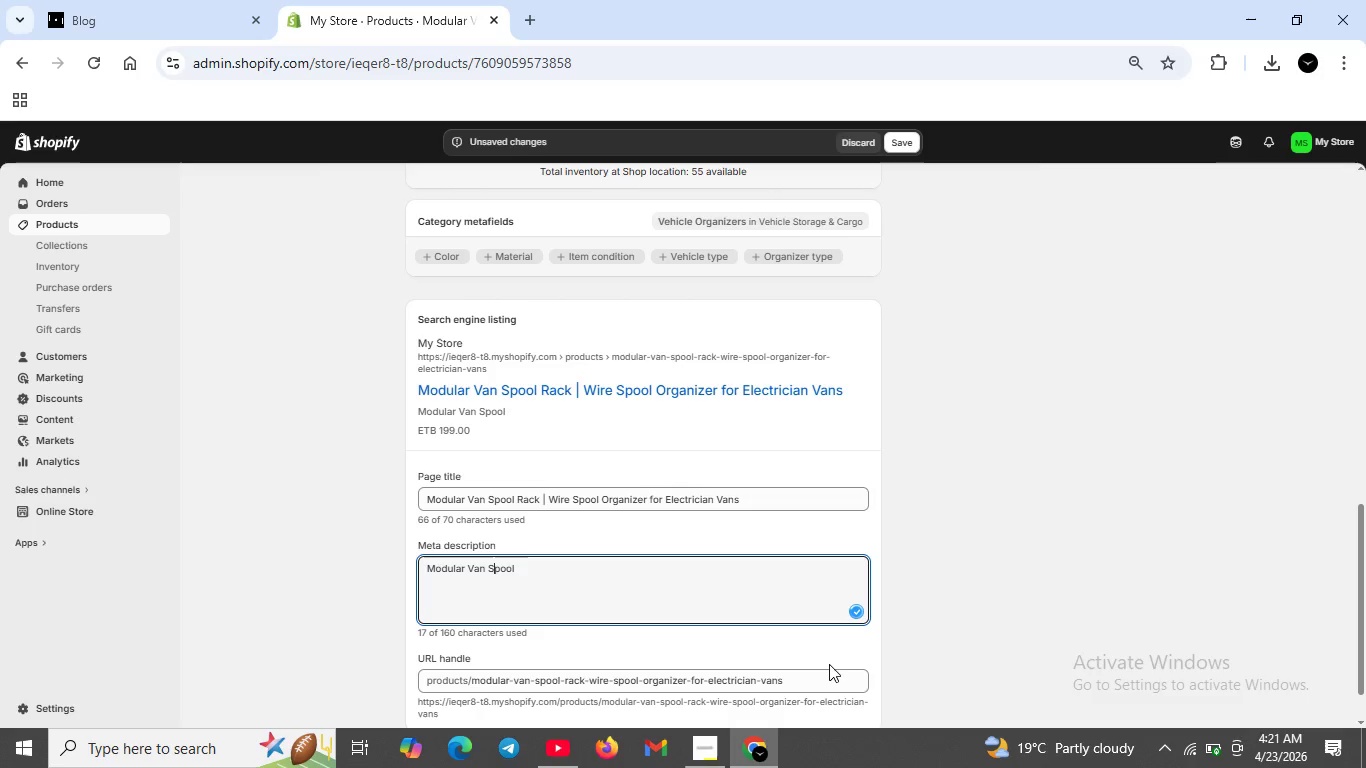 
key(CapsLock)
 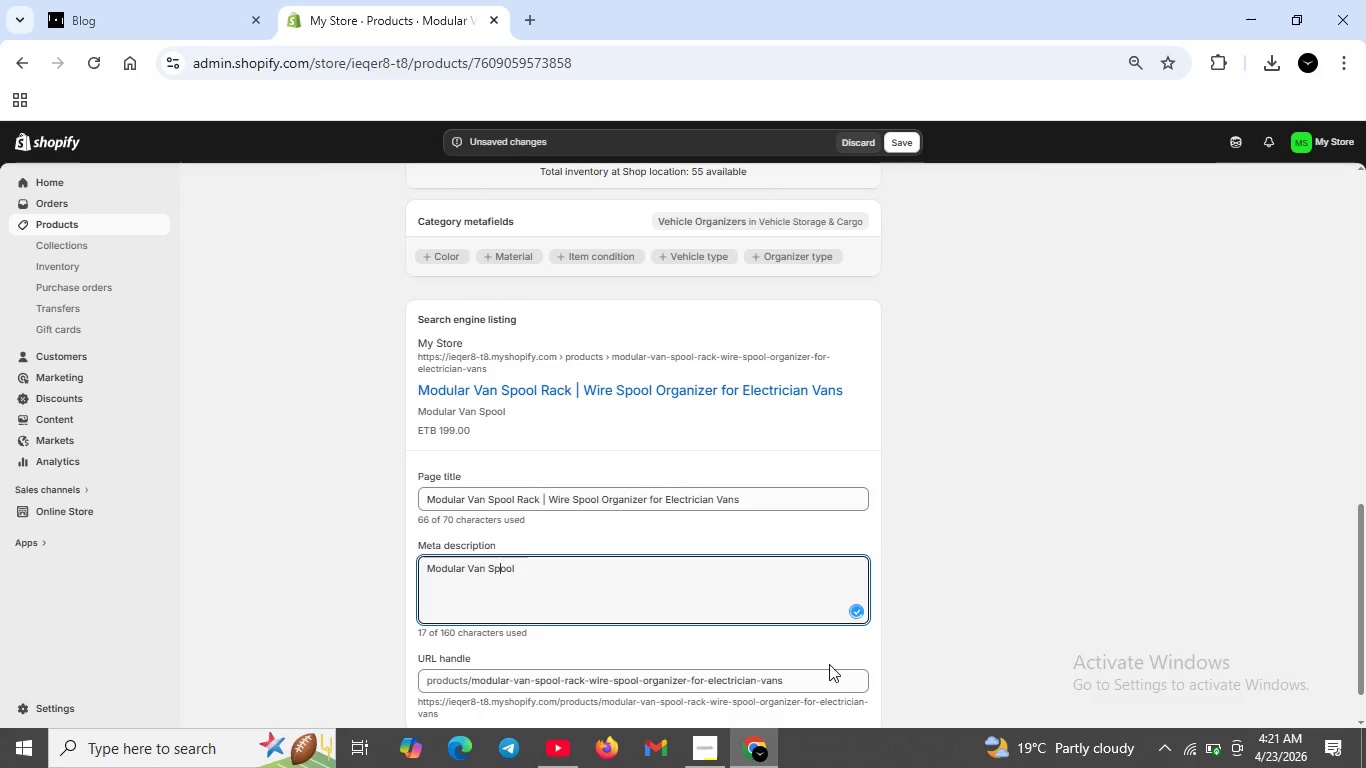 
key(ArrowRight)
 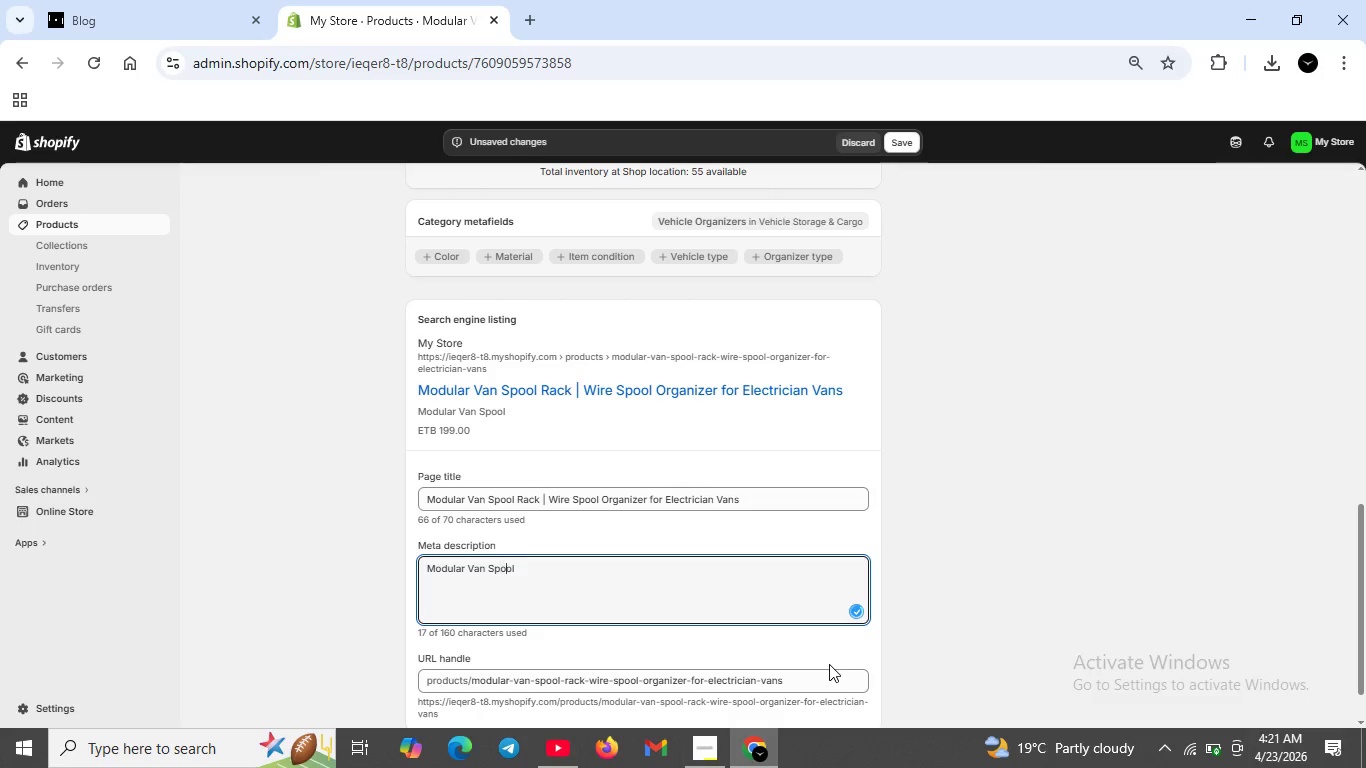 
key(ArrowRight)
 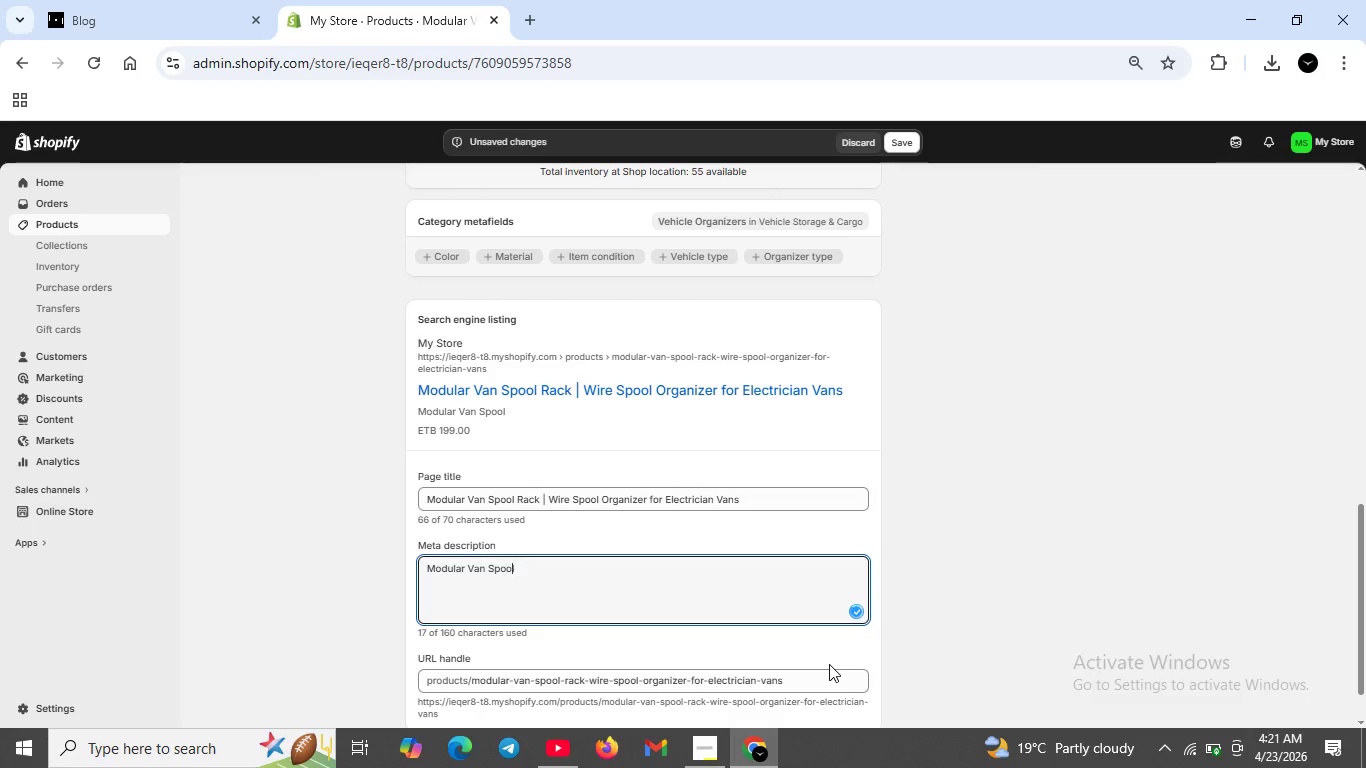 
key(ArrowRight)
 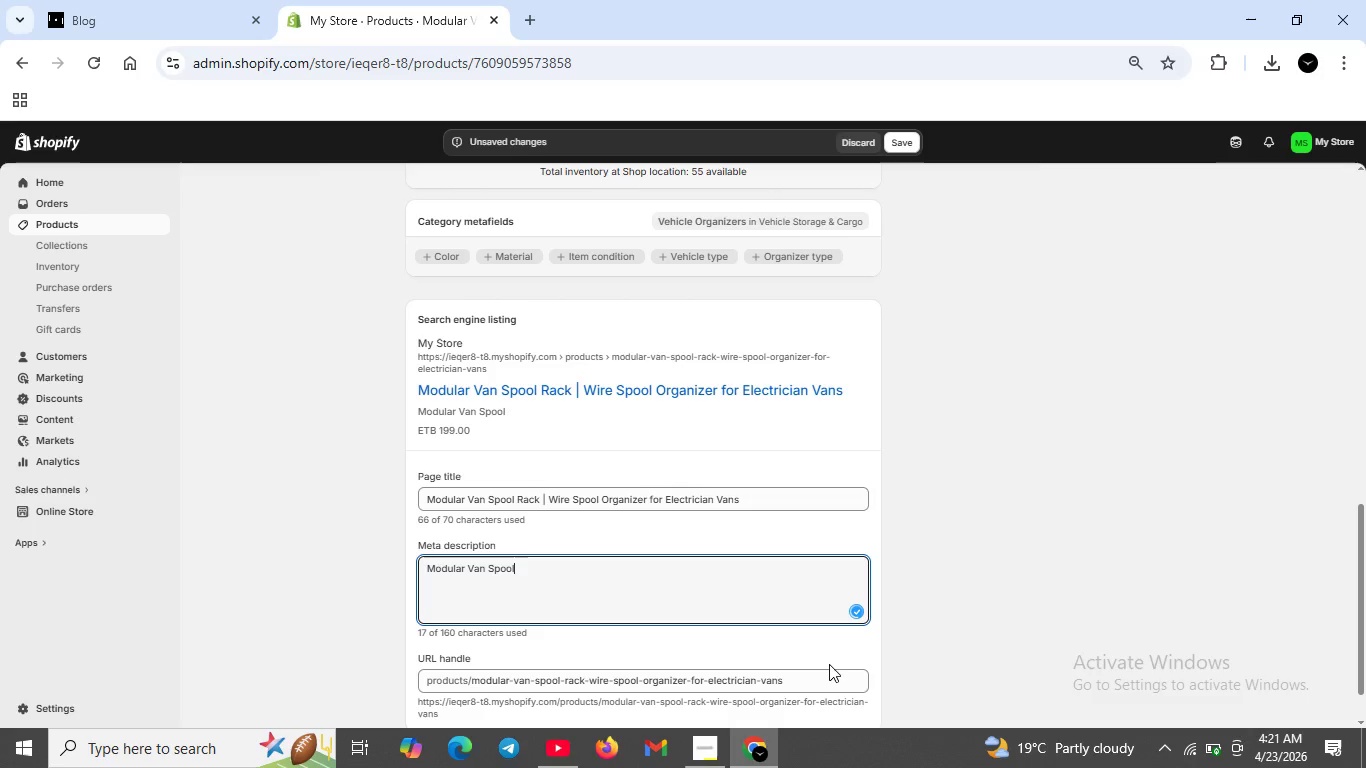 
key(ArrowRight)
 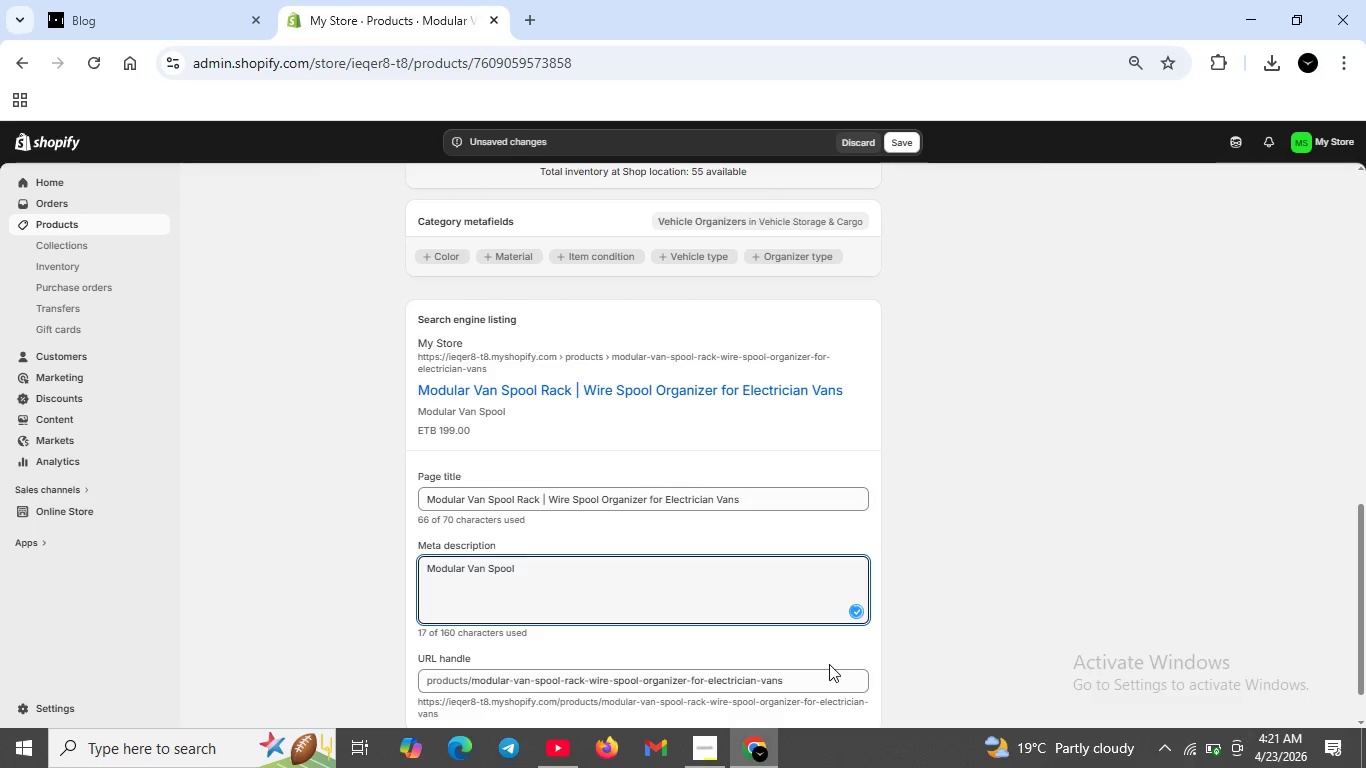 
type( Rack| Wire asapool Organizer for Electrician Vnas)
key(Backspace)
key(Backspace)
key(Backspace)
type(ans)
 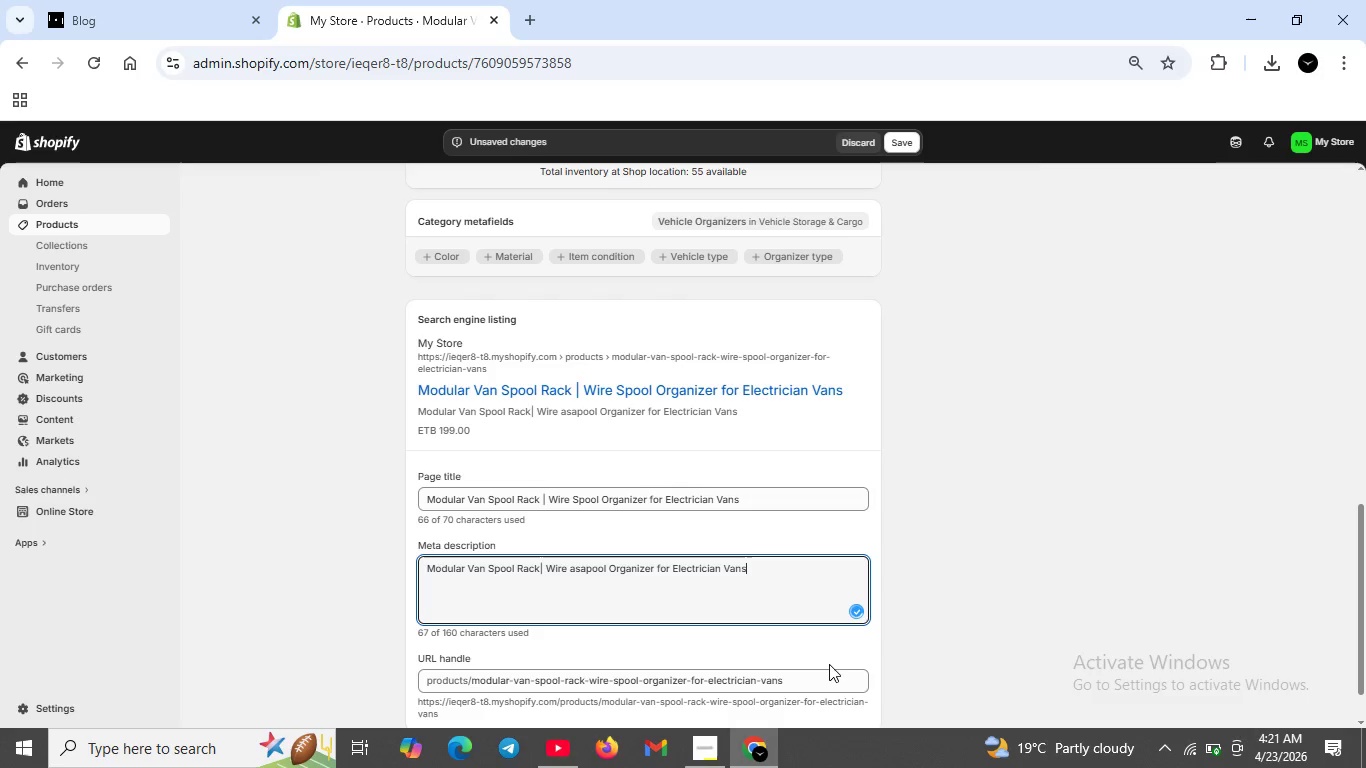 
wait(6.25)
 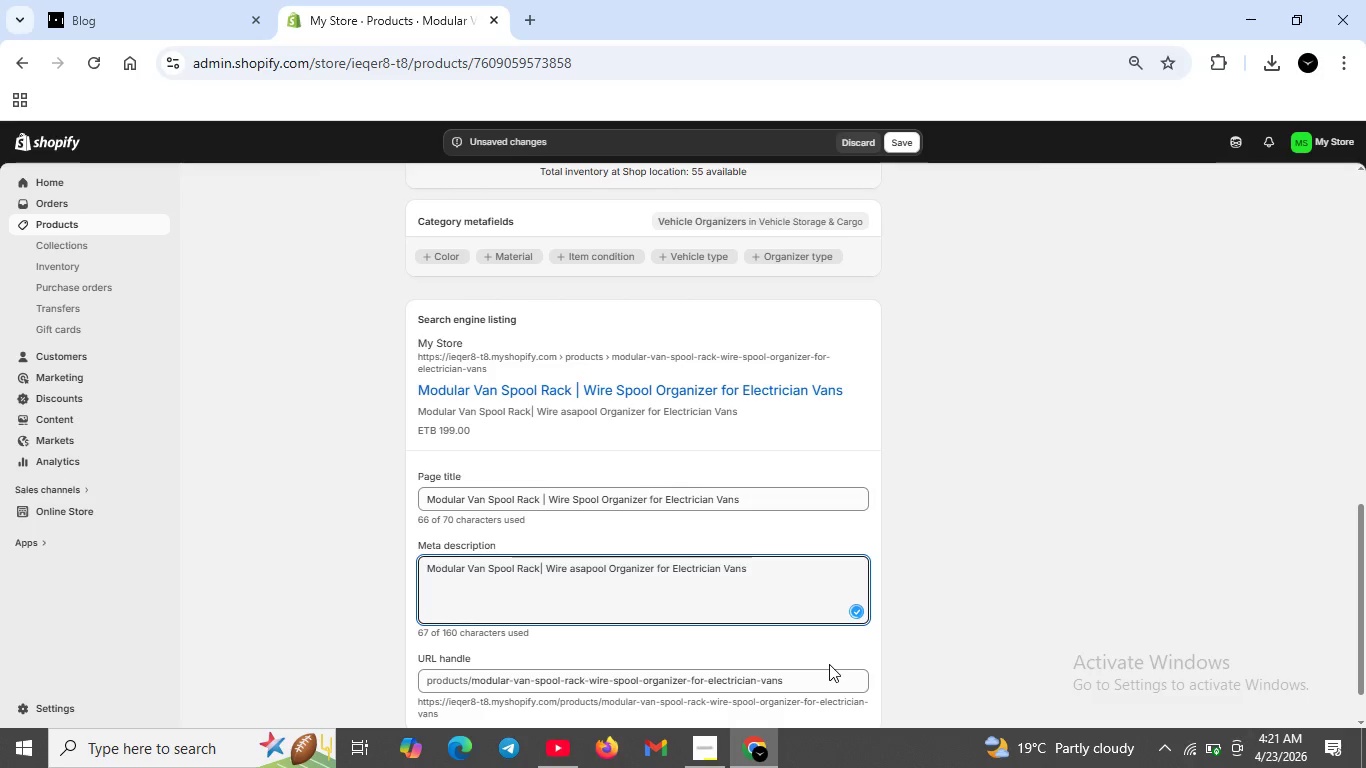 
hold_key(key=ControlLeft, duration=0.61)
 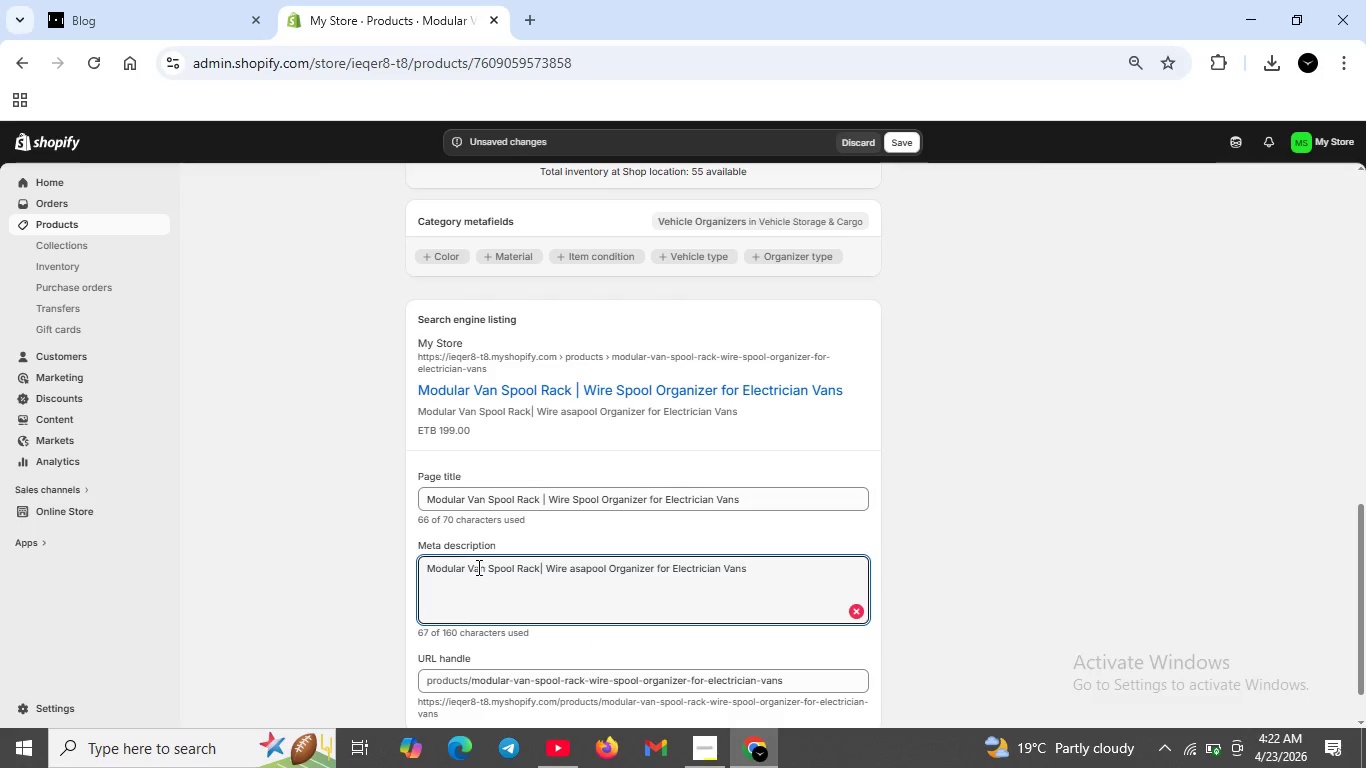 
wait(5.03)
 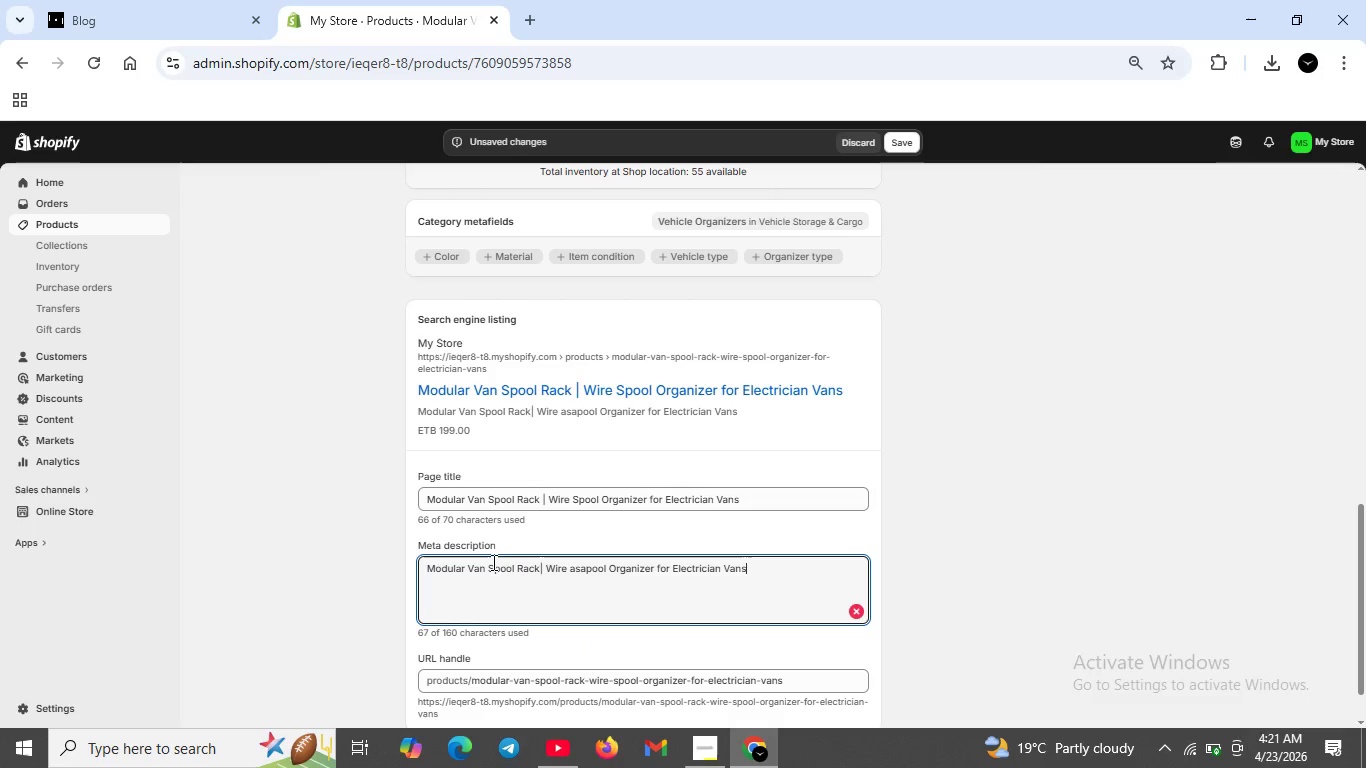 
left_click_drag(start_coordinate=[487, 567], to_coordinate=[752, 572])
 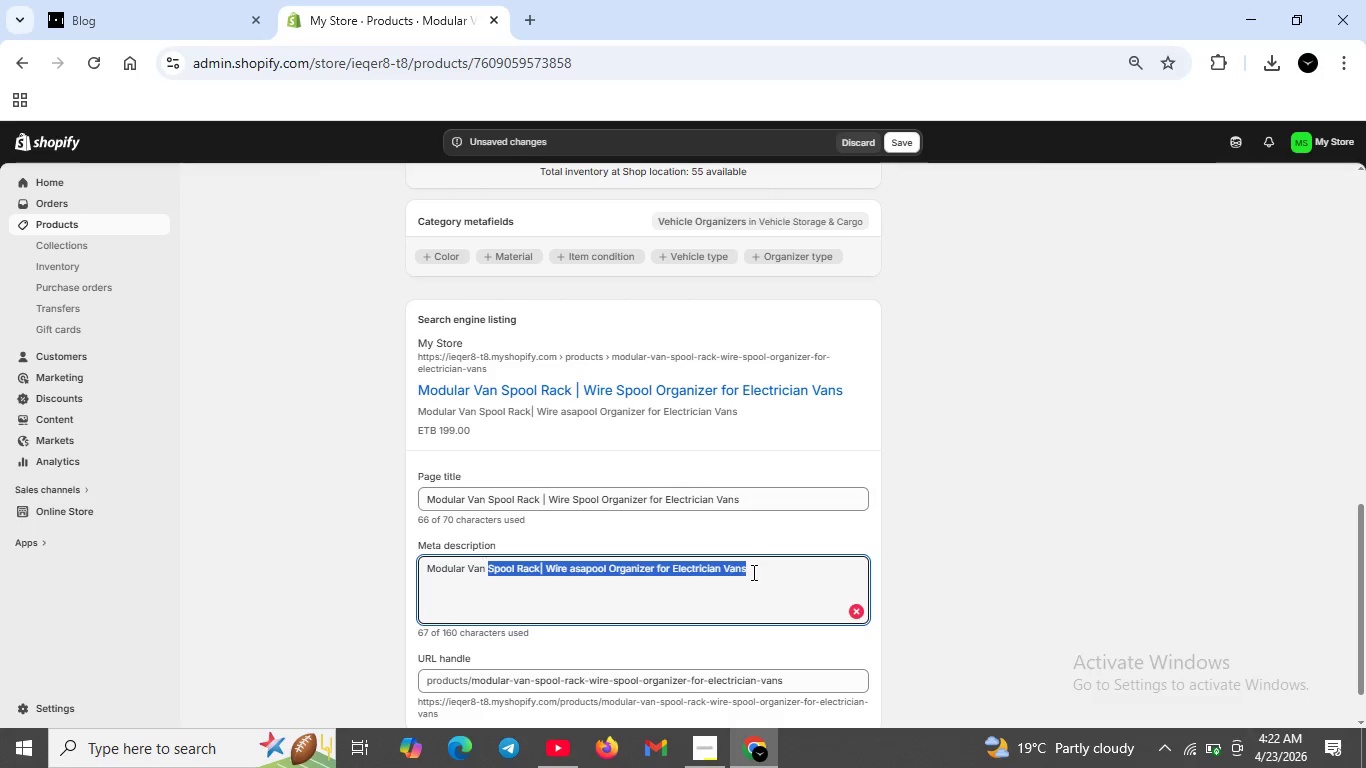 
key(Backspace)
type(spoo;)
key(Backspace)
type(l rack for cable organisation .)
key(Backspace)
key(Backspace)
type(. Holds 4,6,8, )
key(Backspace)
key(Backspace)
type( spools )
key(Backspace)
type(.)
 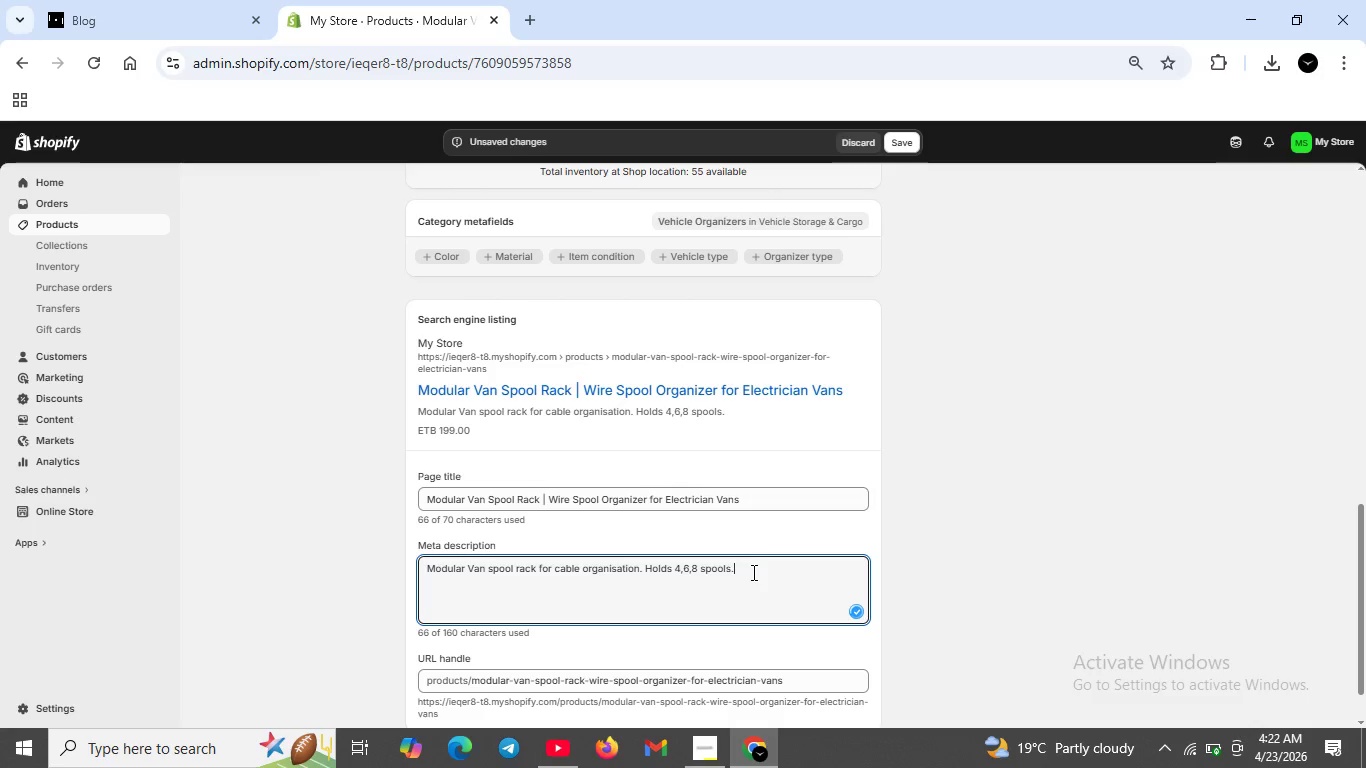 
key(Shift+Enter)
 